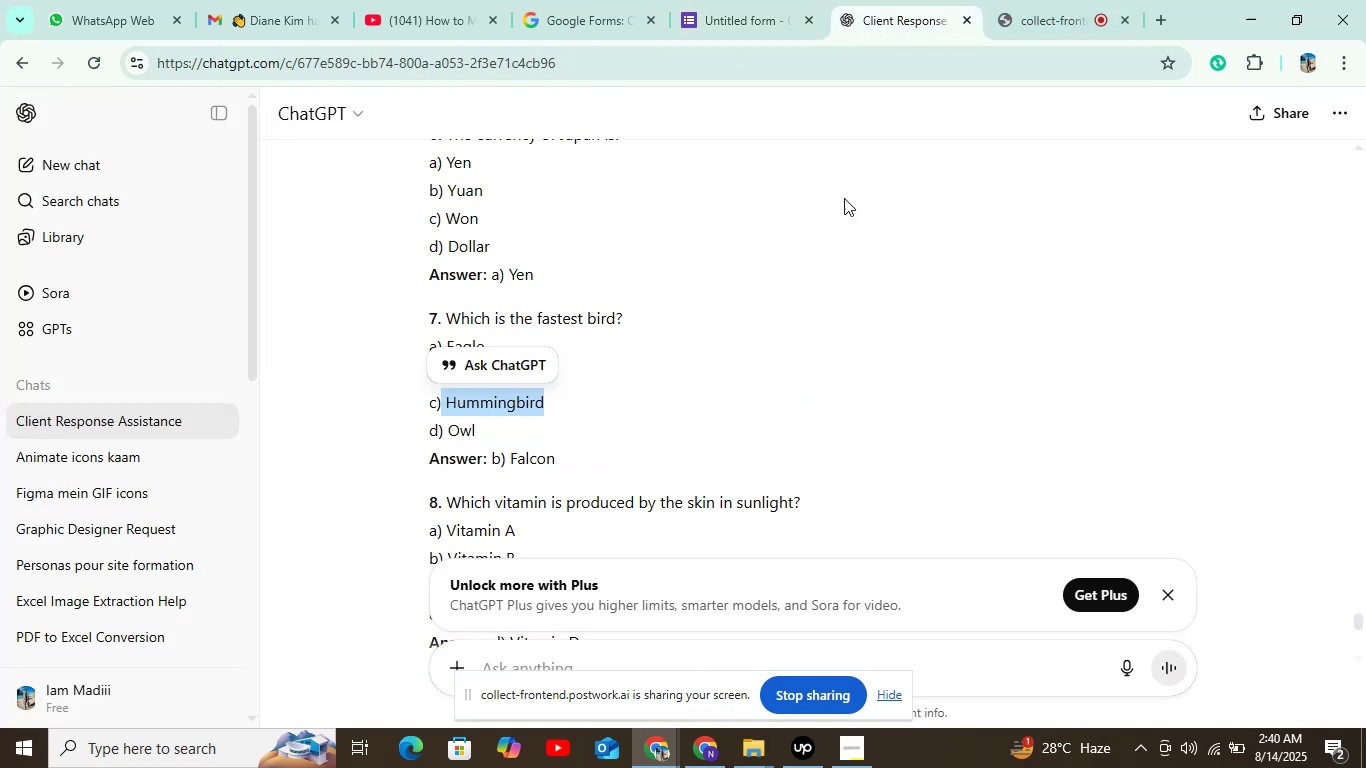 
scroll: coordinate [811, 289], scroll_direction: down, amount: 1.0
 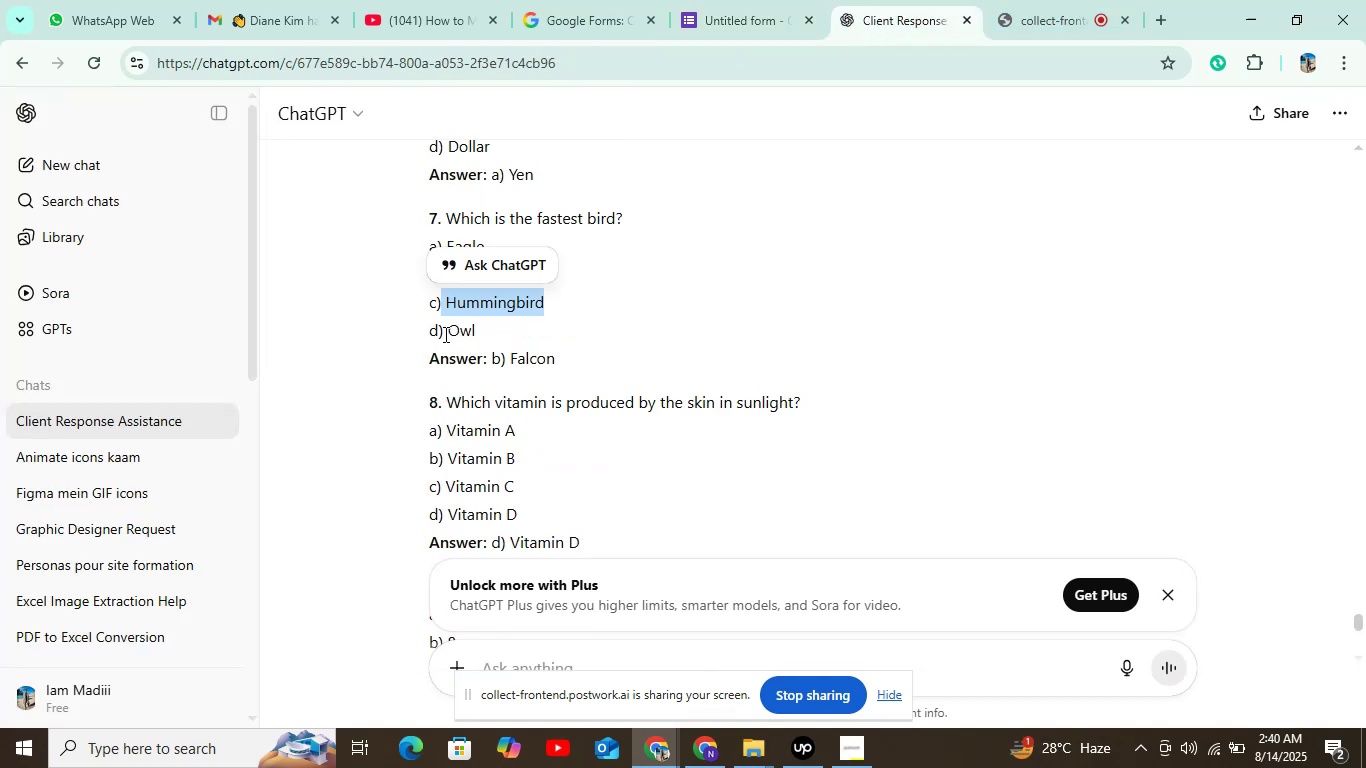 
left_click_drag(start_coordinate=[446, 329], to_coordinate=[497, 330])
 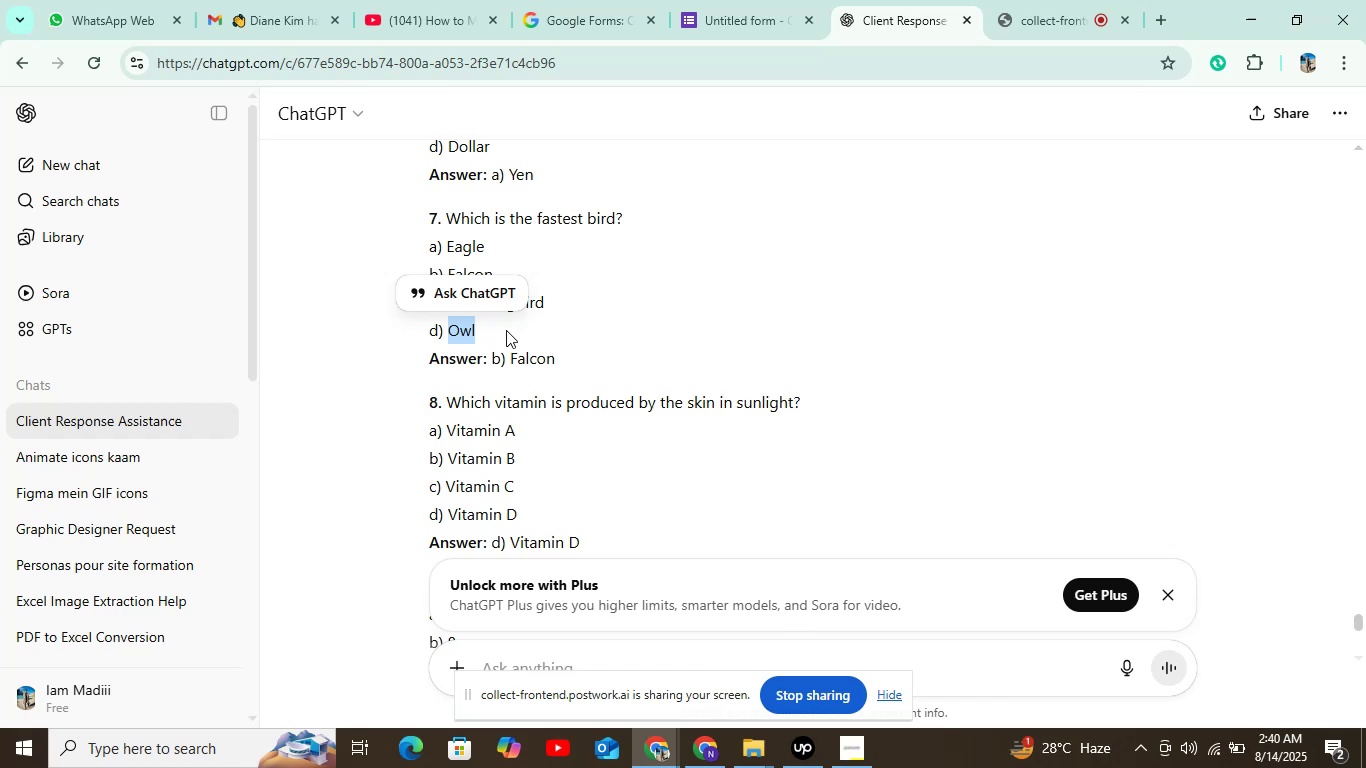 
key(Control+C)
 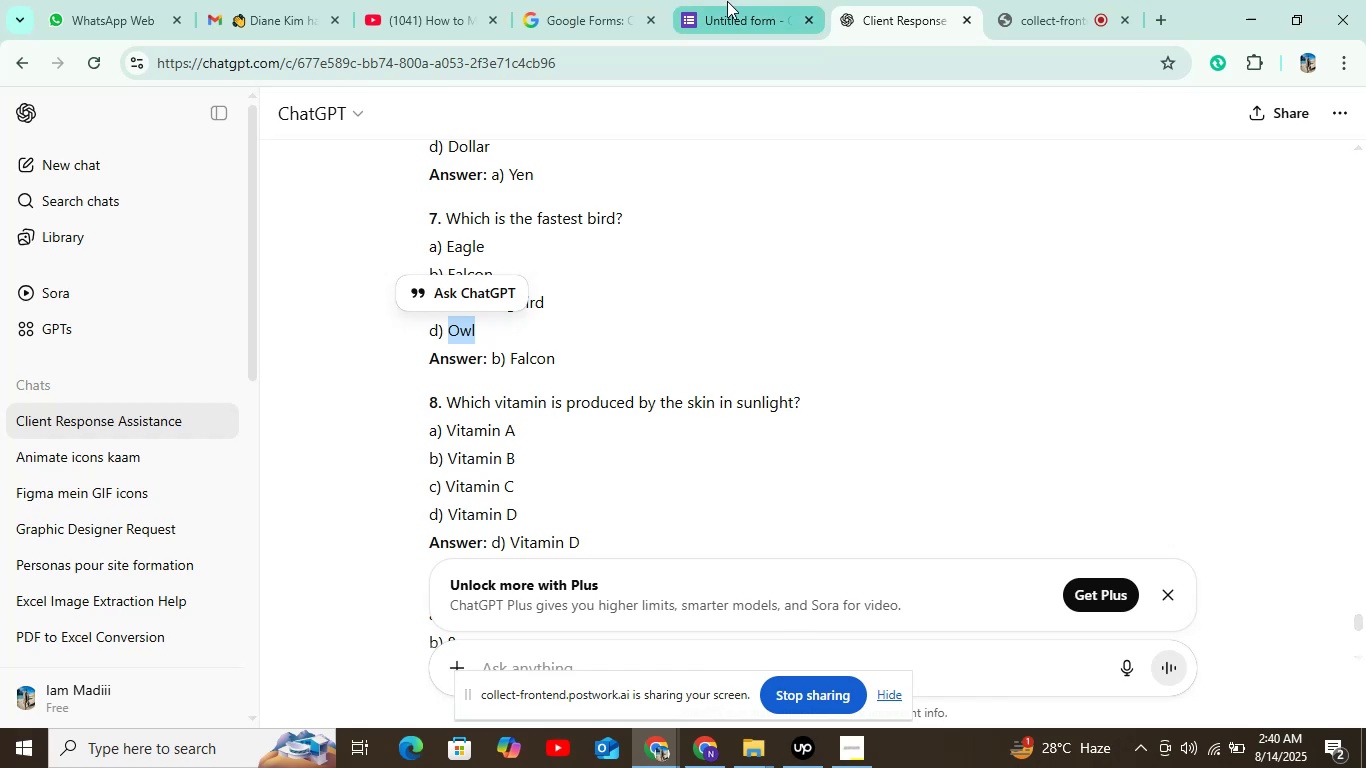 
left_click([726, 14])
 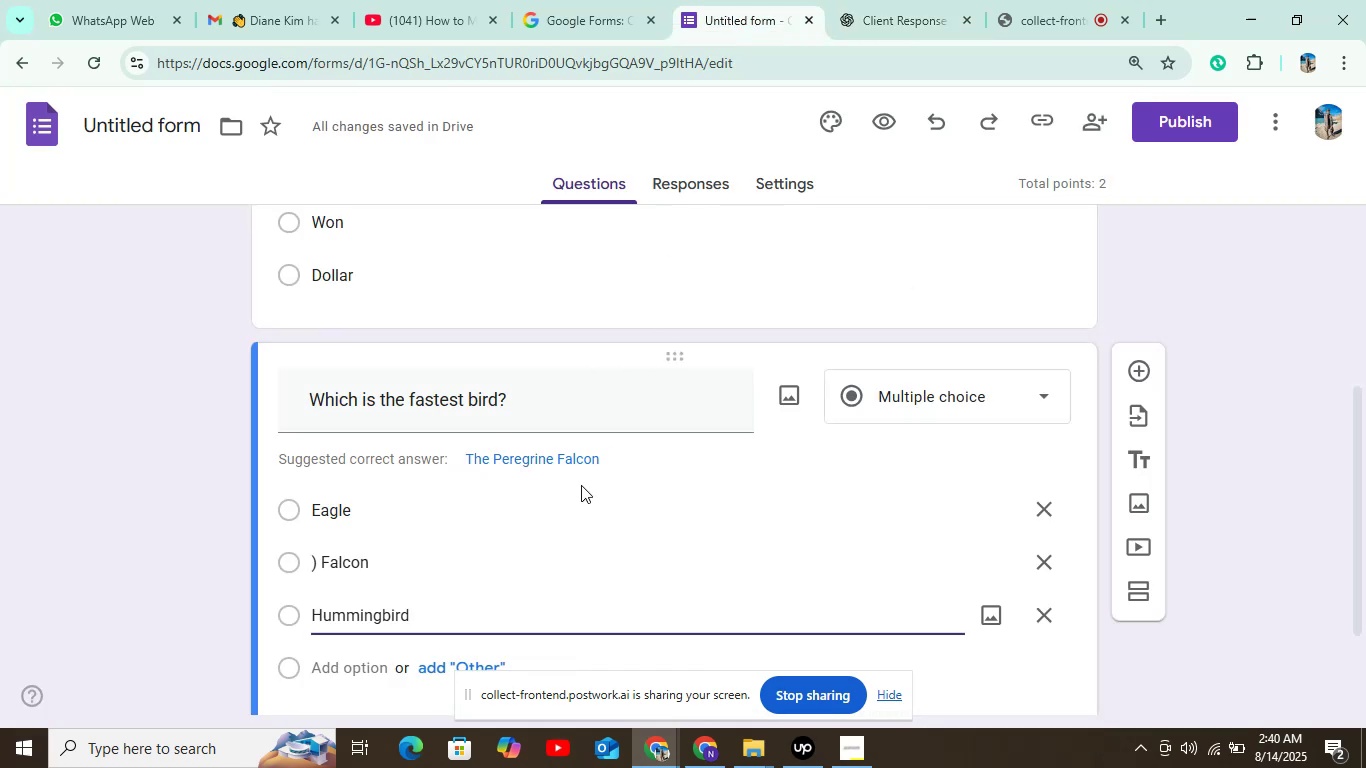 
scroll: coordinate [608, 490], scroll_direction: down, amount: 1.0
 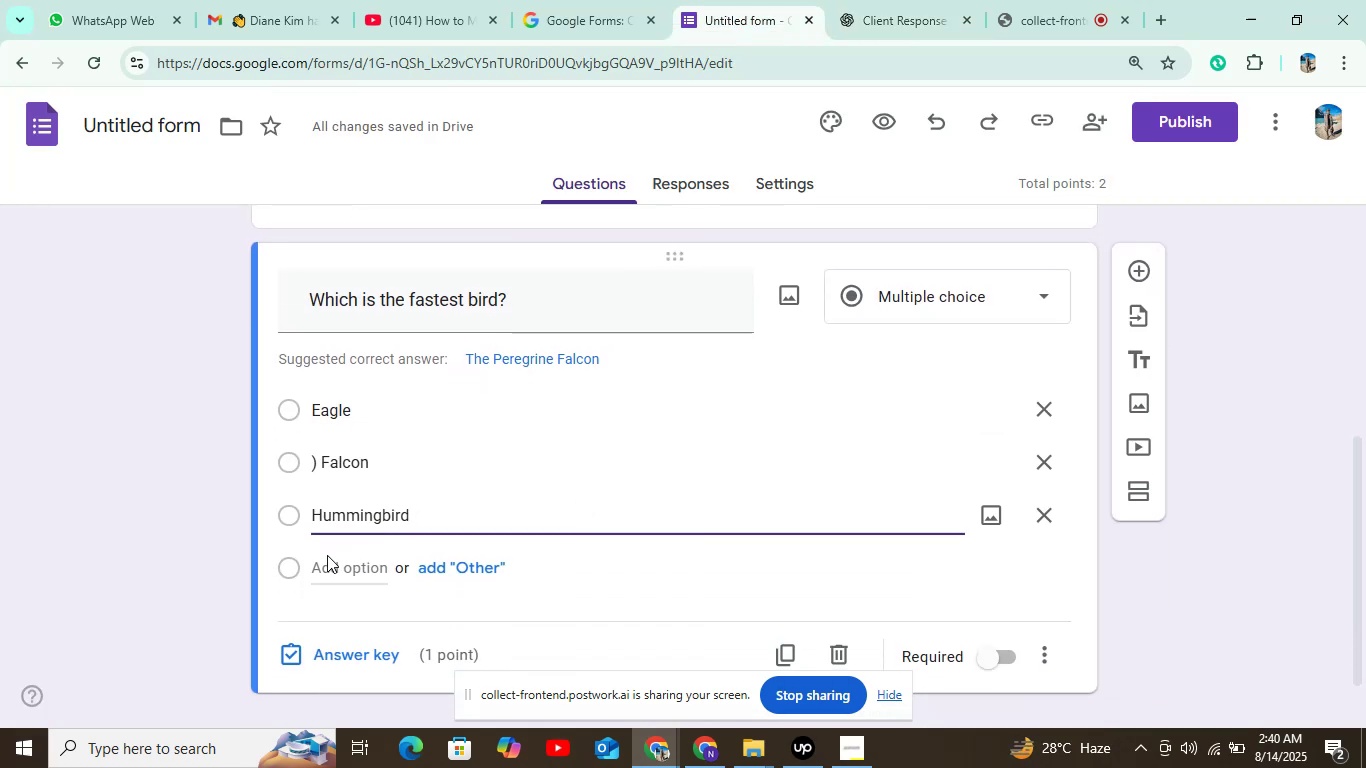 
left_click([329, 559])
 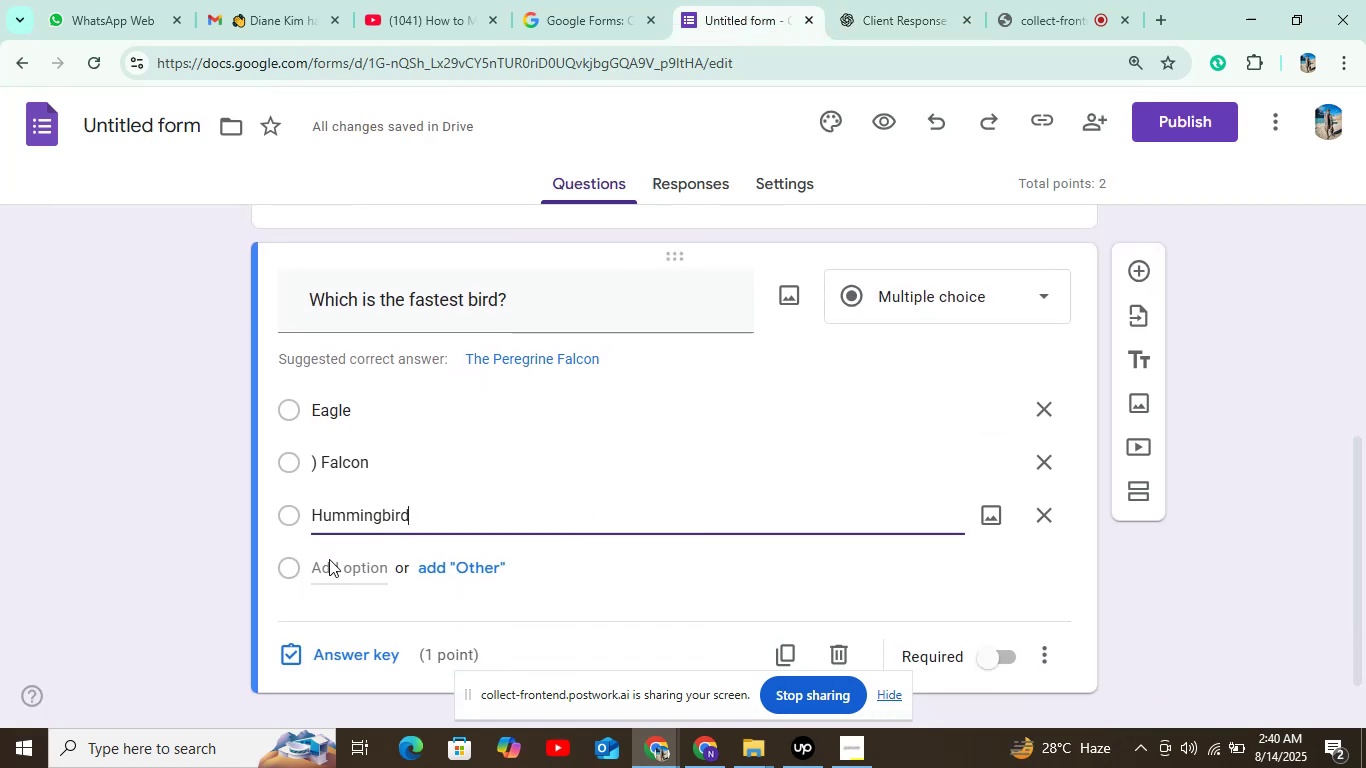 
left_click([329, 560])
 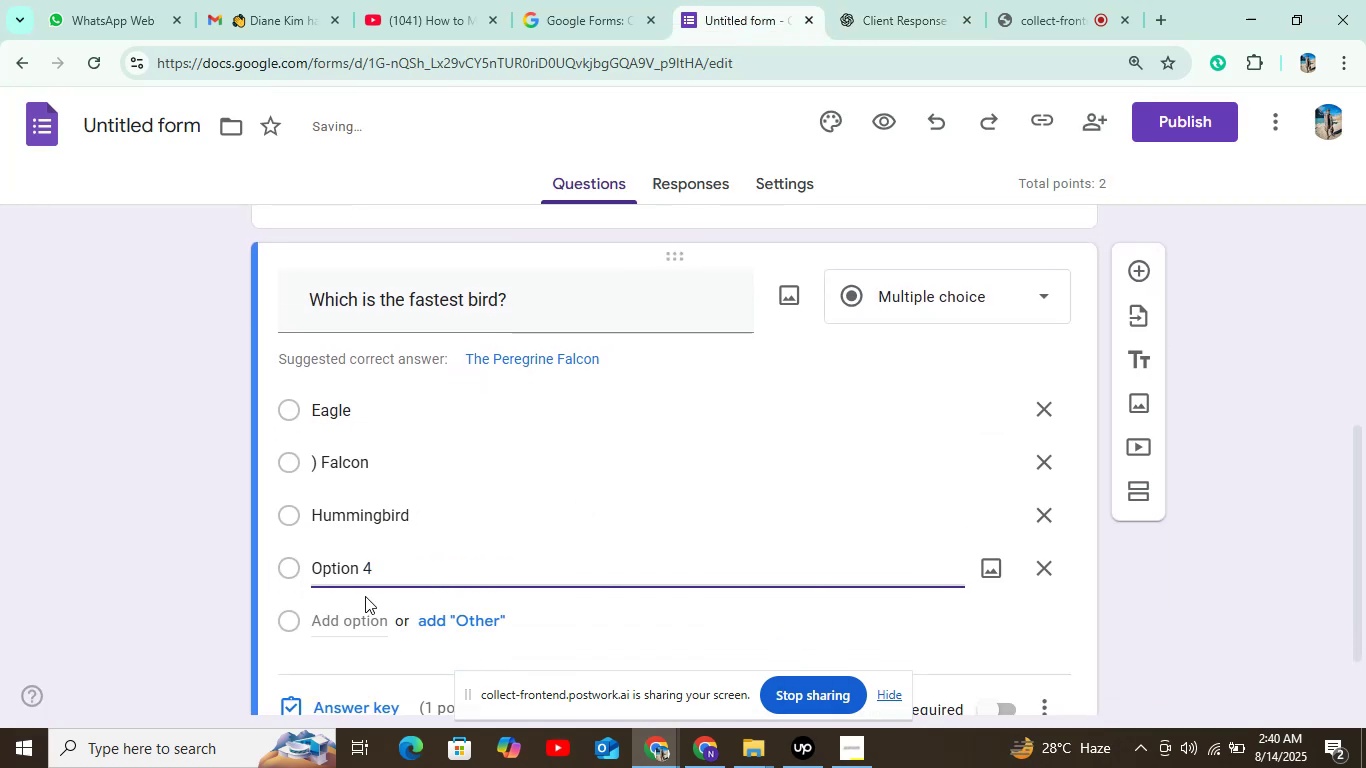 
left_click([424, 583])
 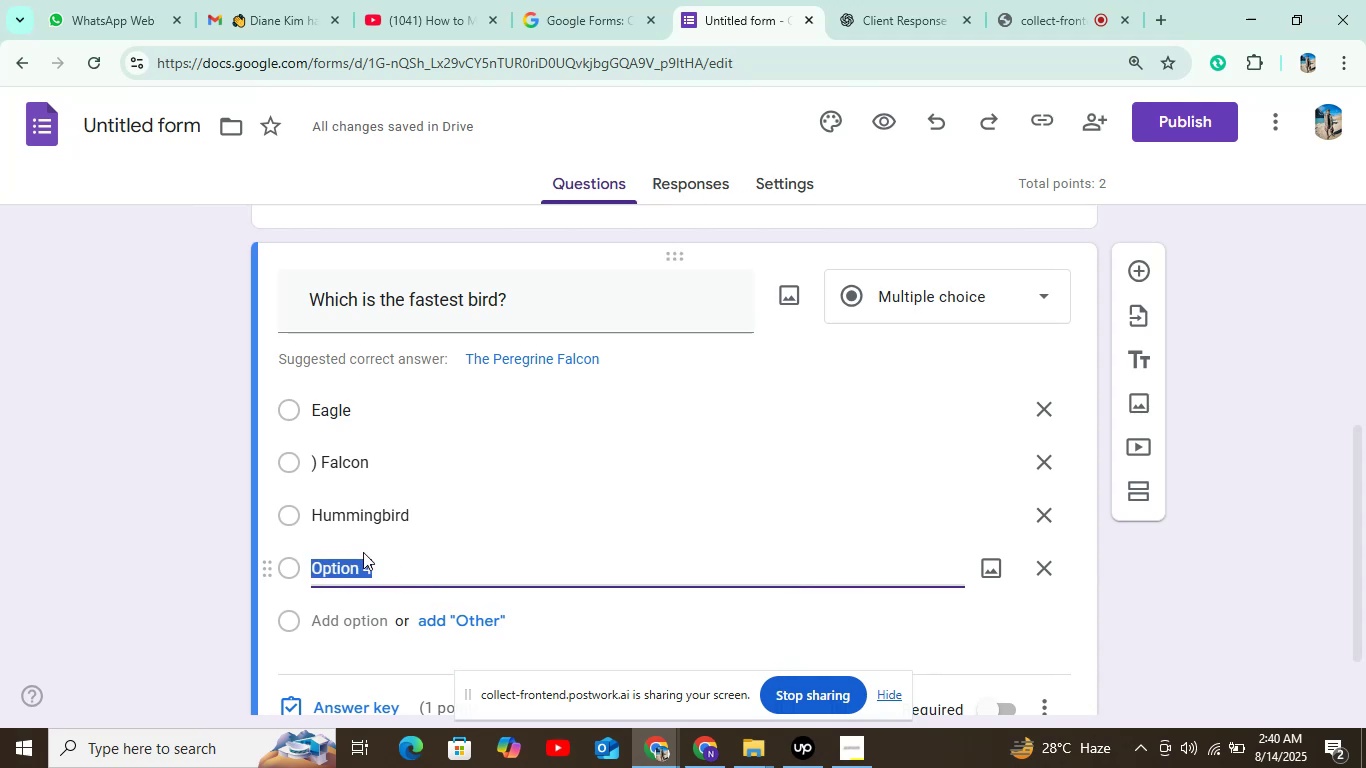 
key(Control+V)
 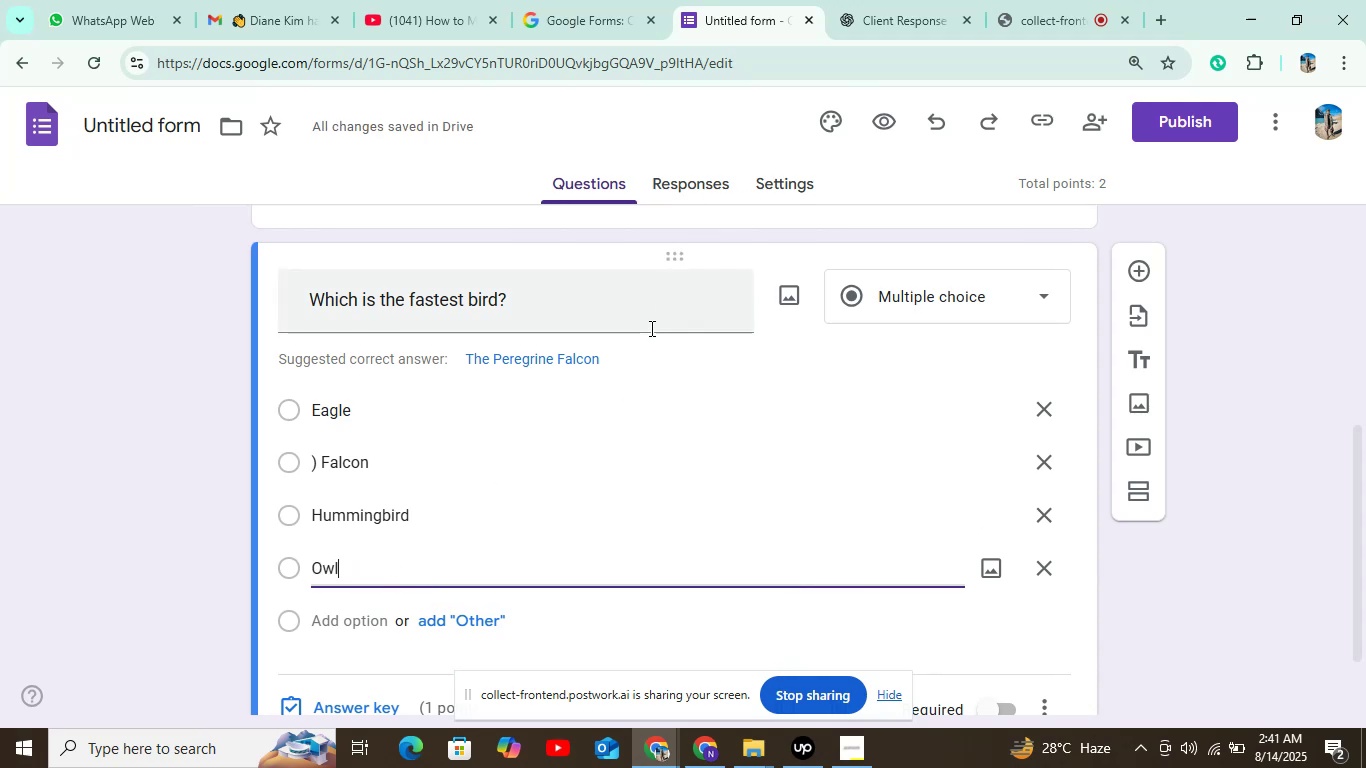 
scroll: coordinate [407, 579], scroll_direction: down, amount: 1.0
 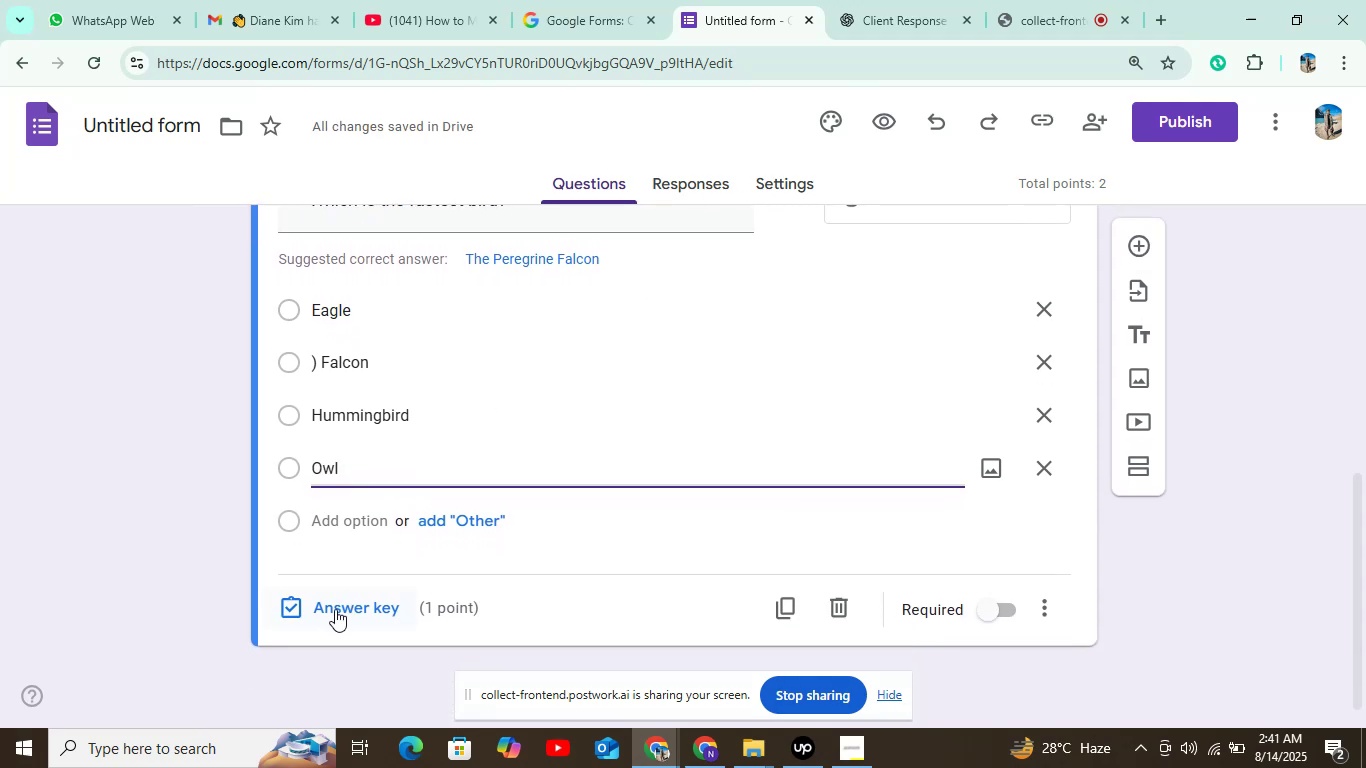 
left_click([332, 605])
 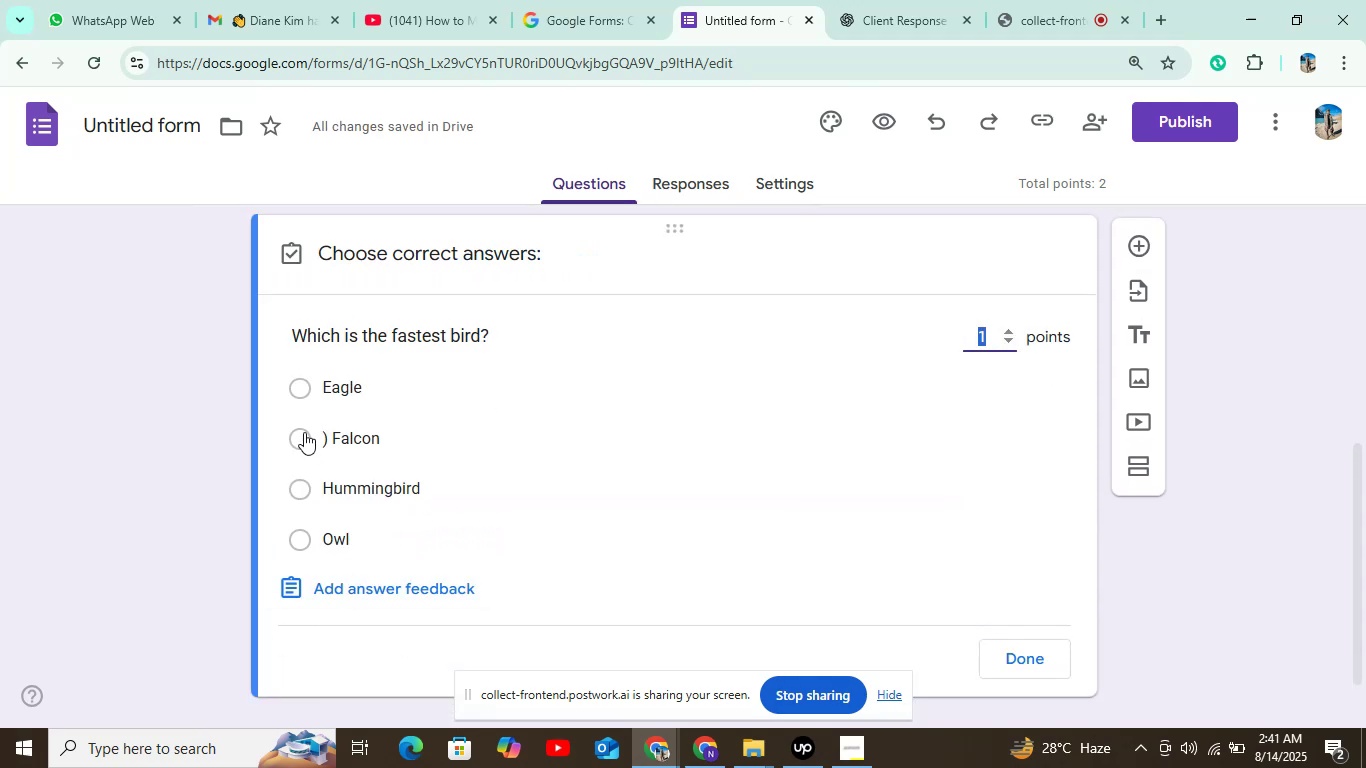 
left_click([297, 440])
 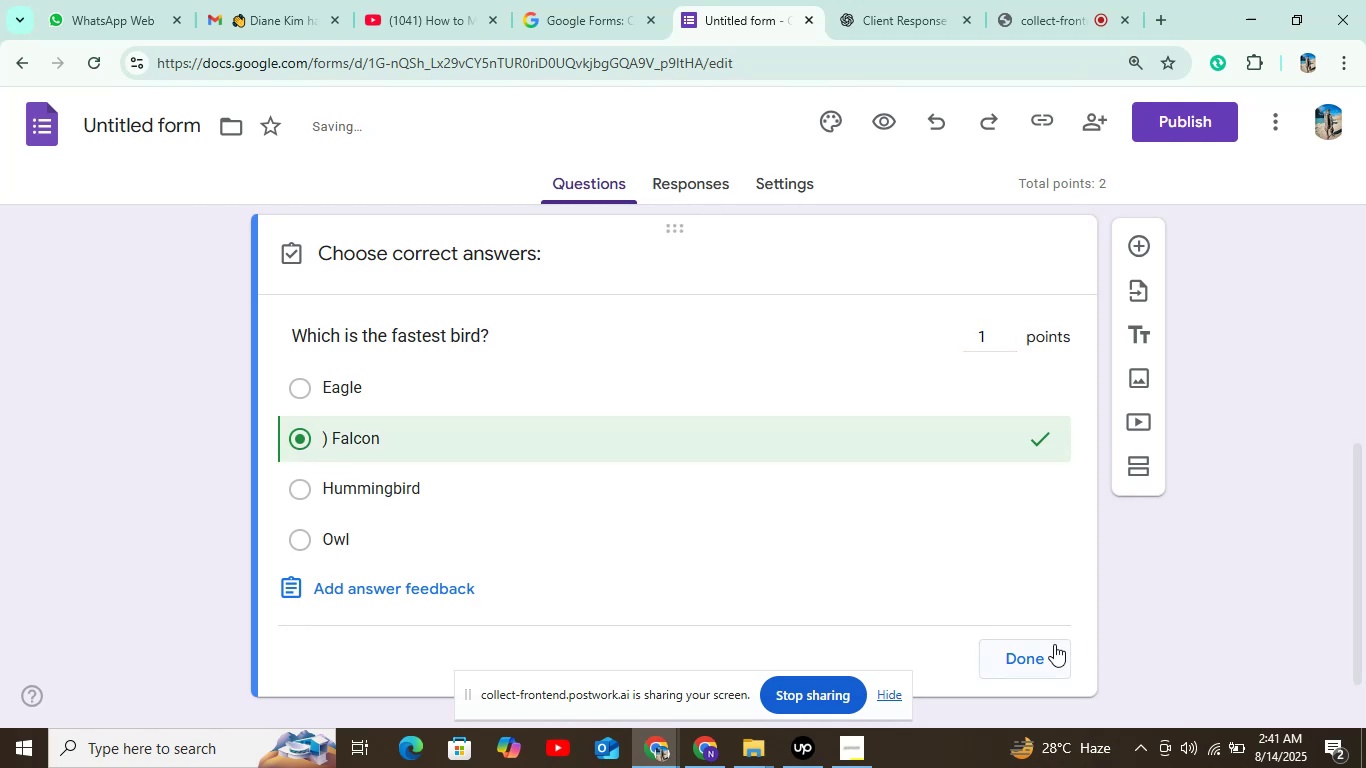 
left_click([1043, 653])
 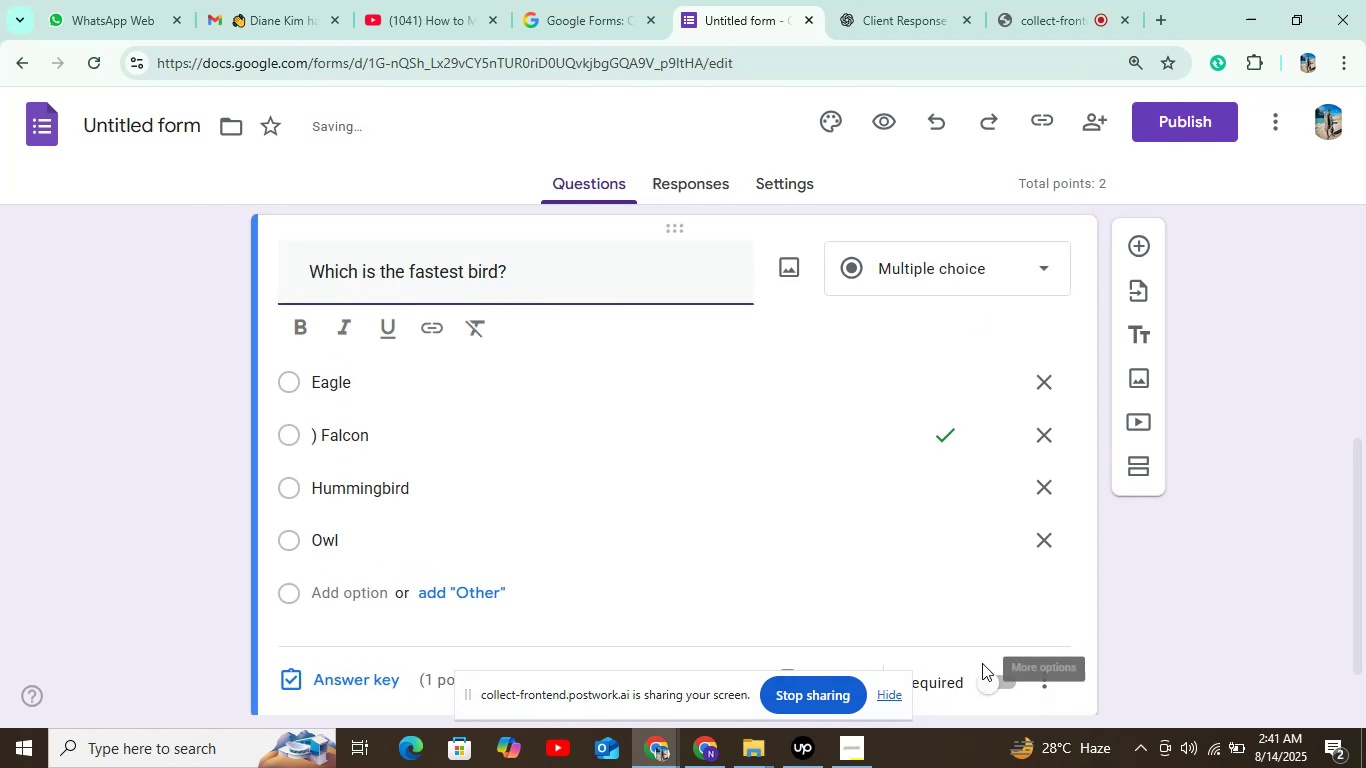 
left_click([1001, 671])
 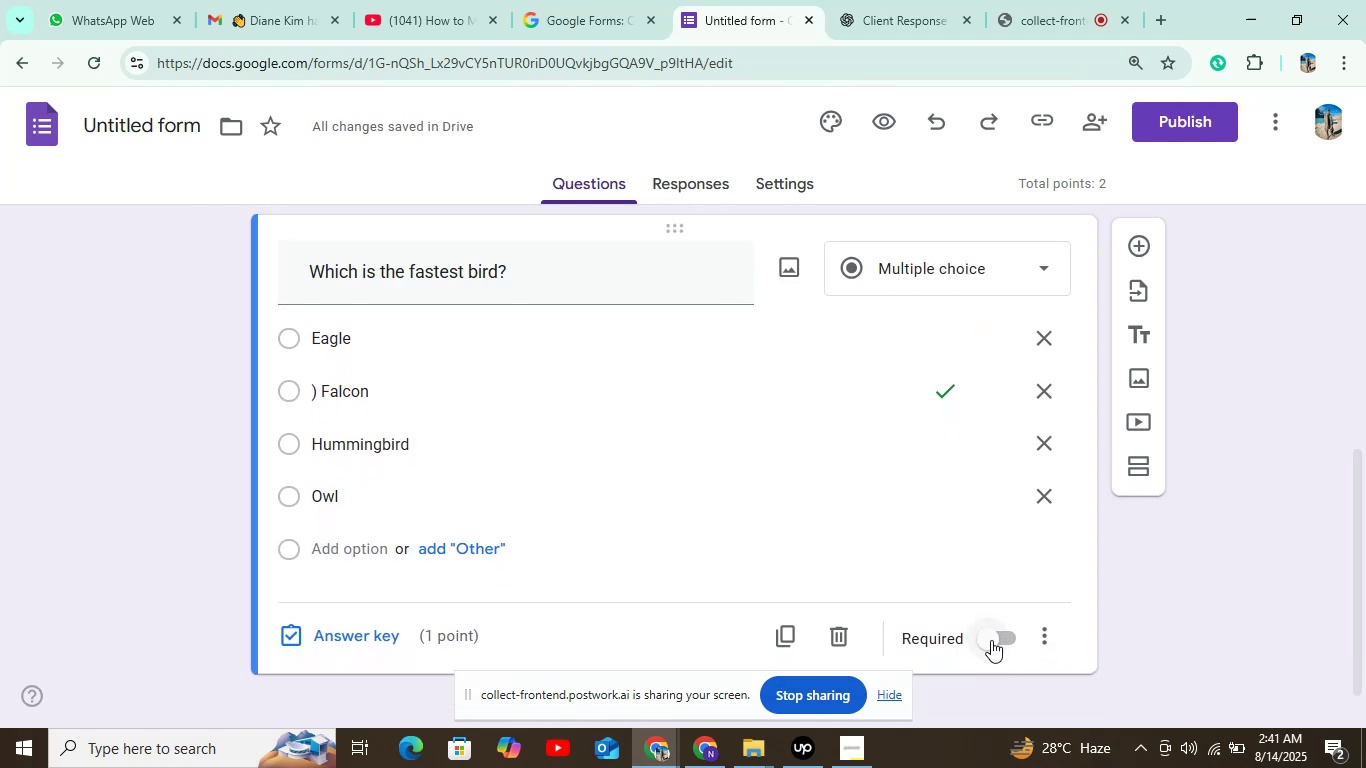 
left_click([991, 640])
 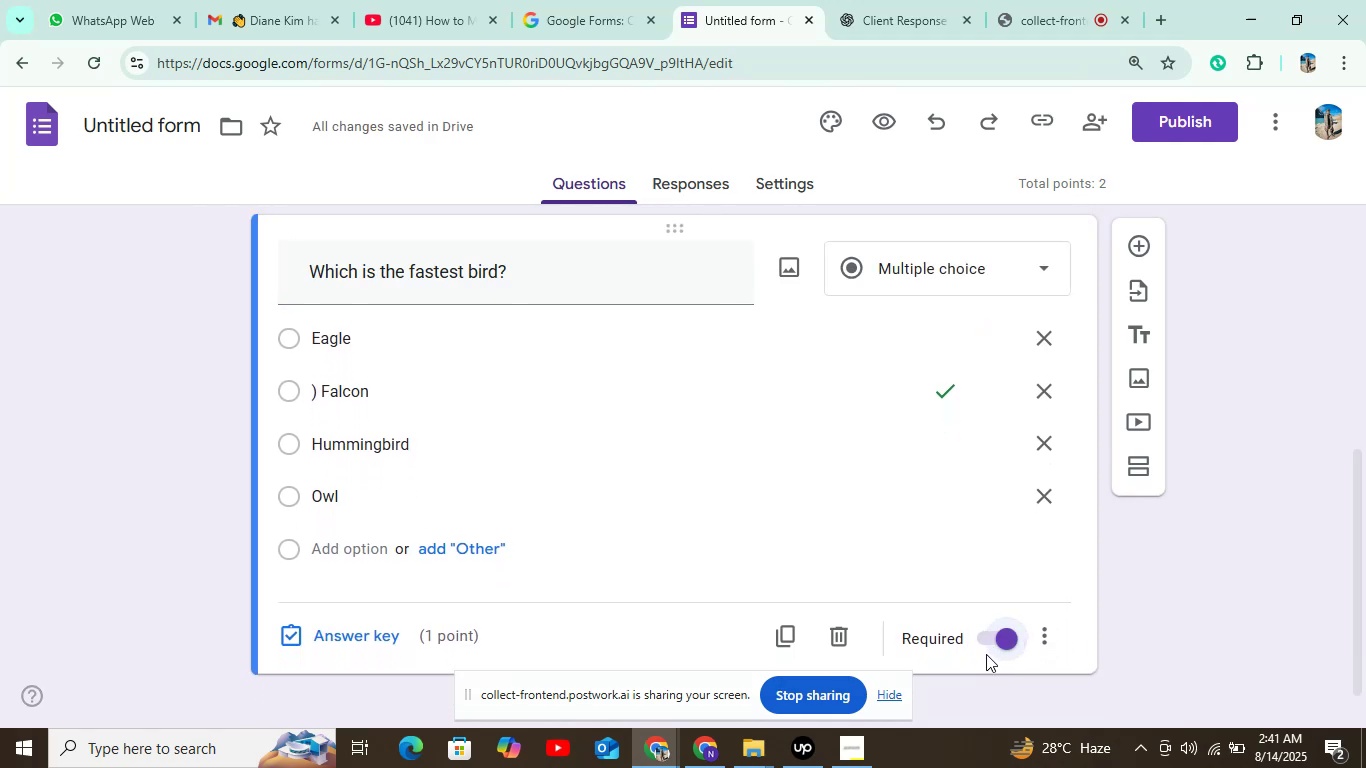 
wait(10.93)
 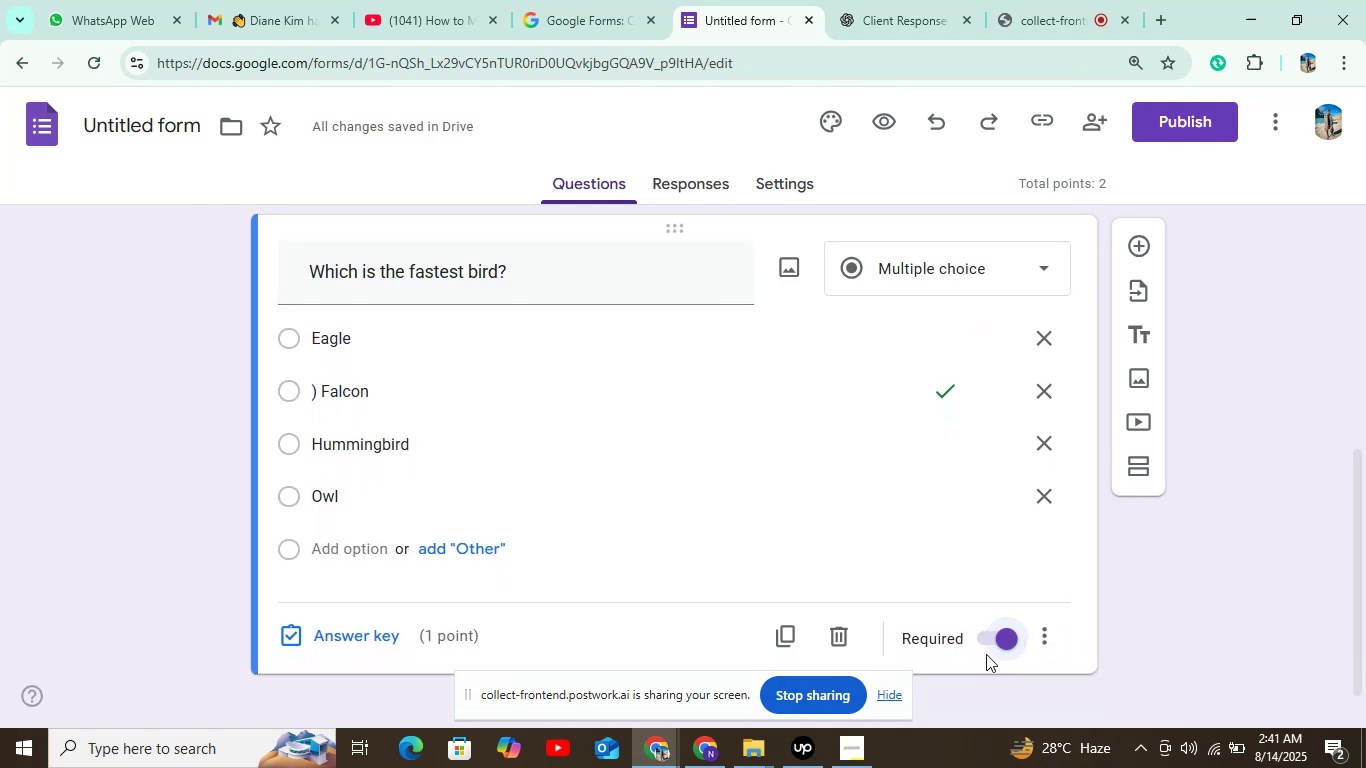 
left_click([1132, 249])
 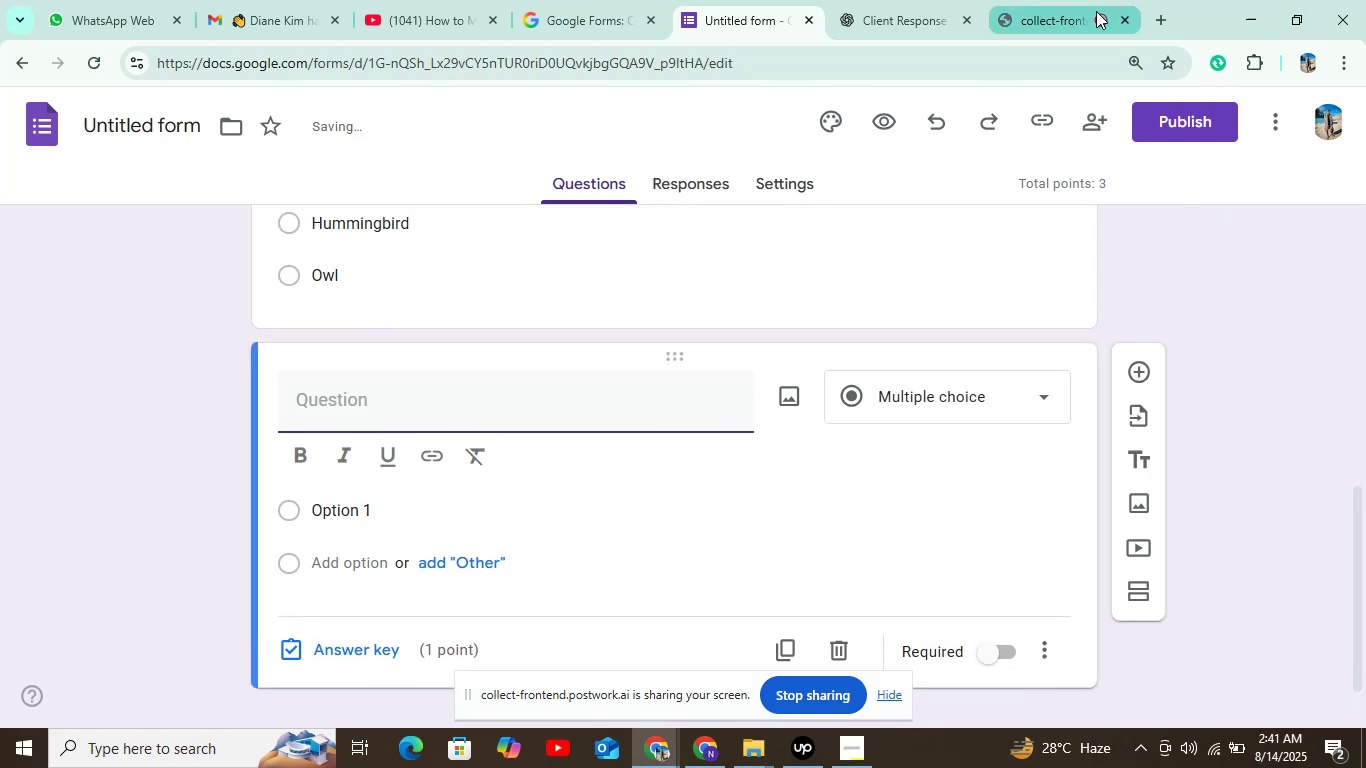 
mouse_move([876, 29])
 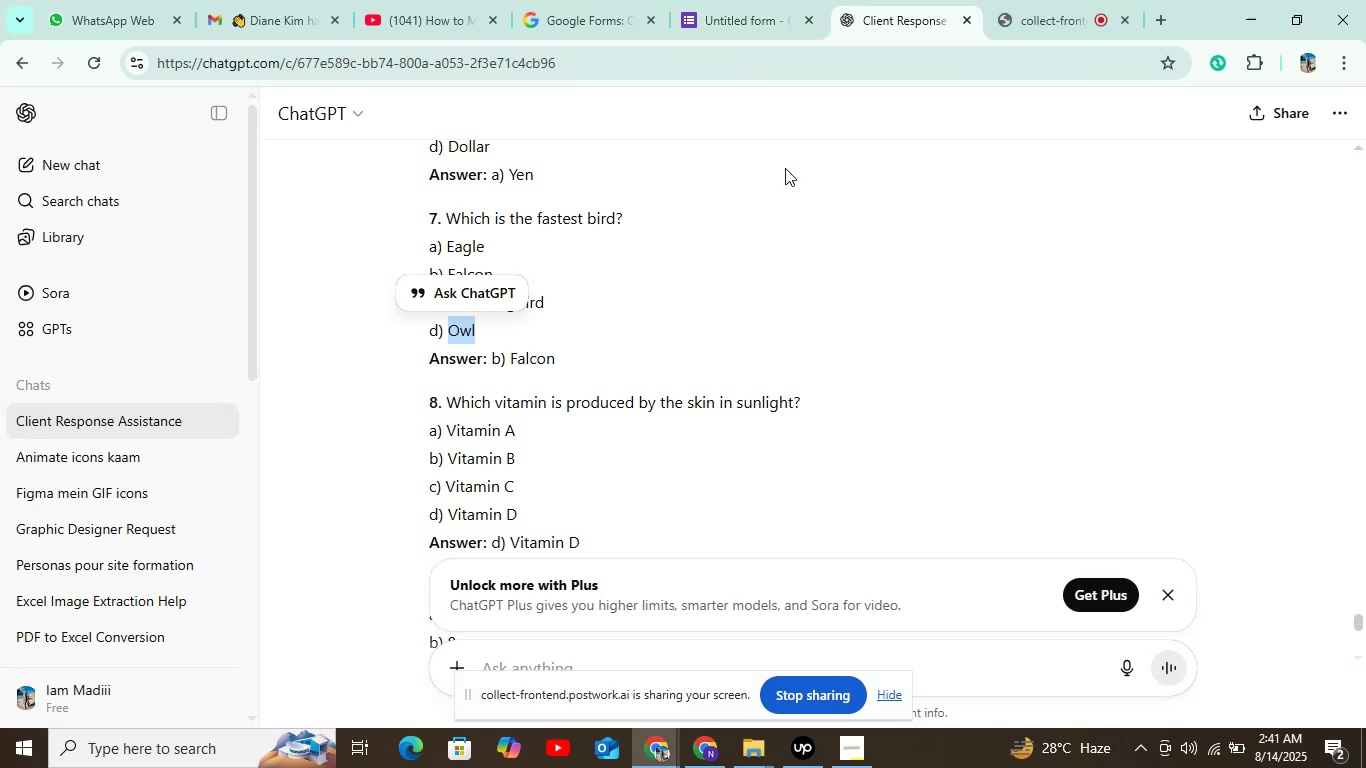 
scroll: coordinate [790, 183], scroll_direction: down, amount: 1.0
 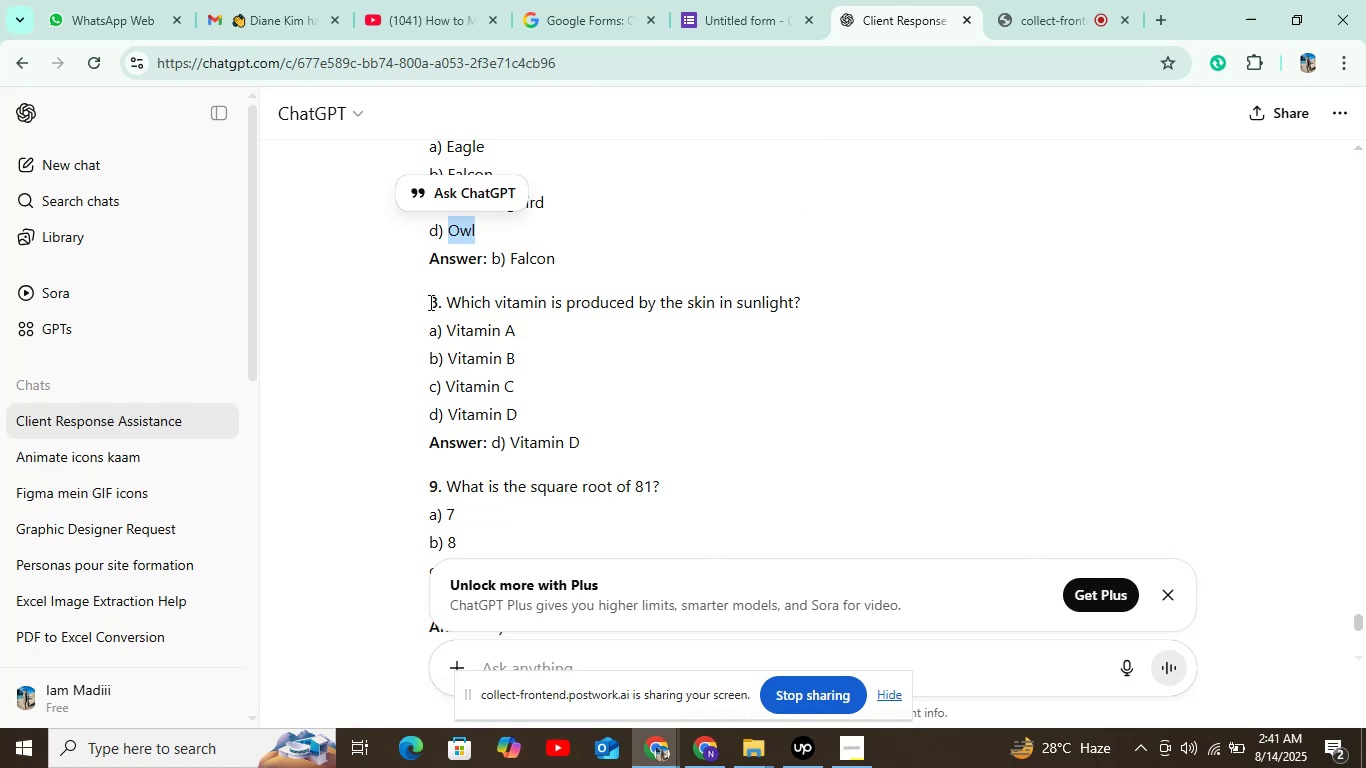 
left_click_drag(start_coordinate=[446, 303], to_coordinate=[823, 277])
 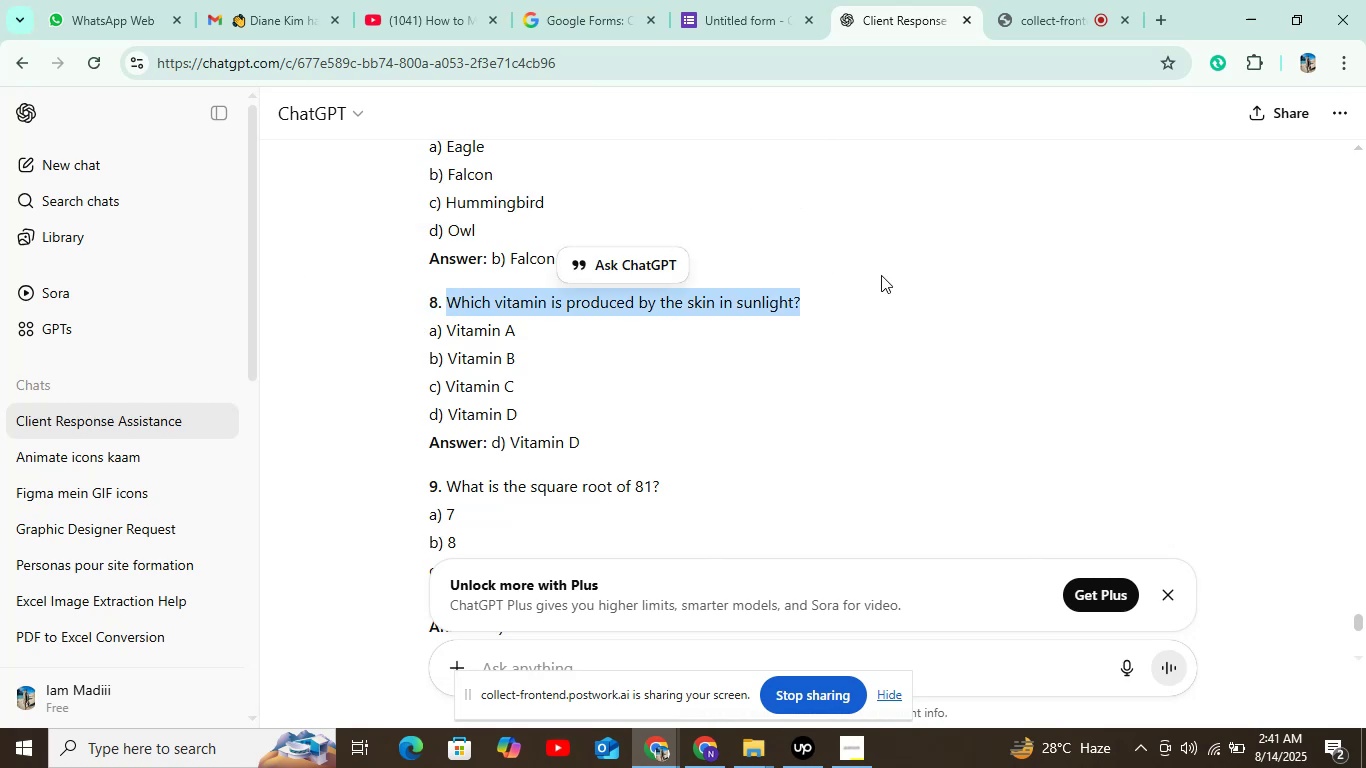 
key(Control+C)
 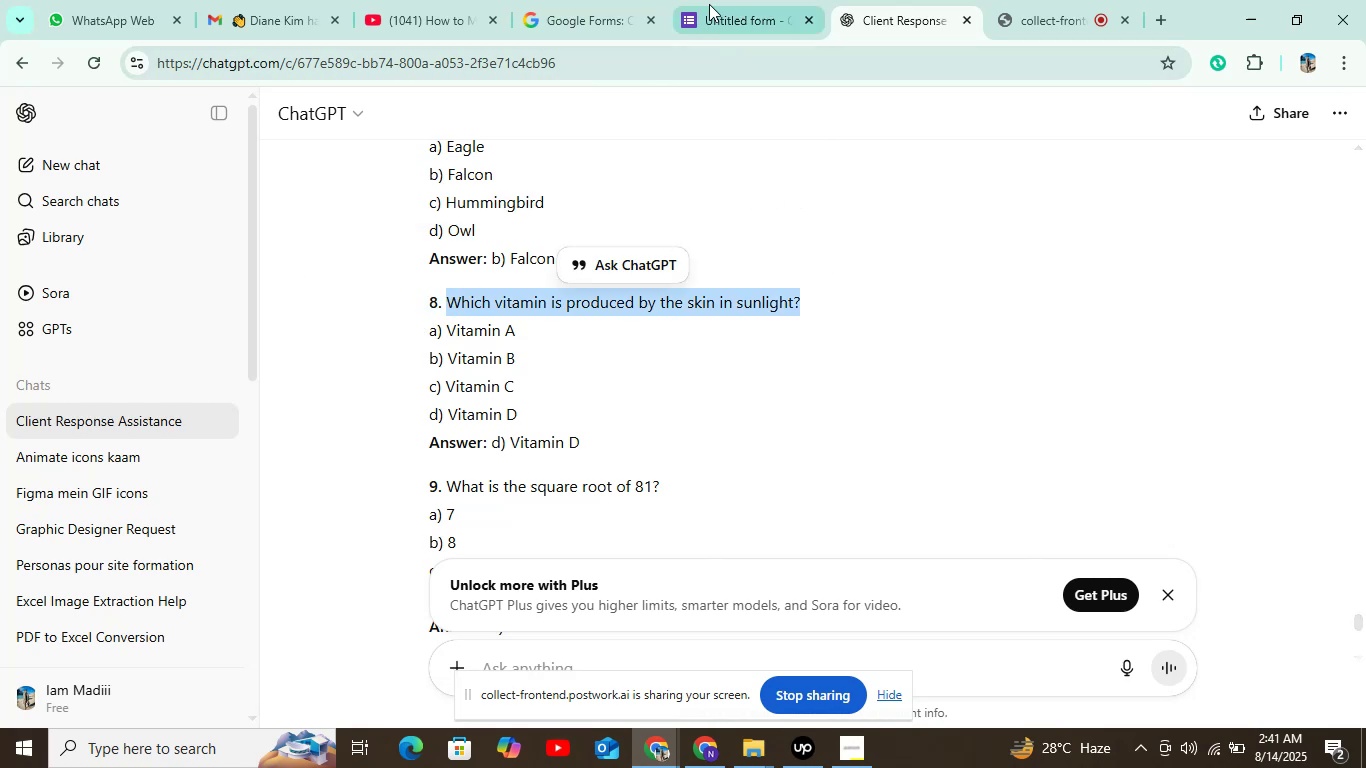 
left_click([709, 6])
 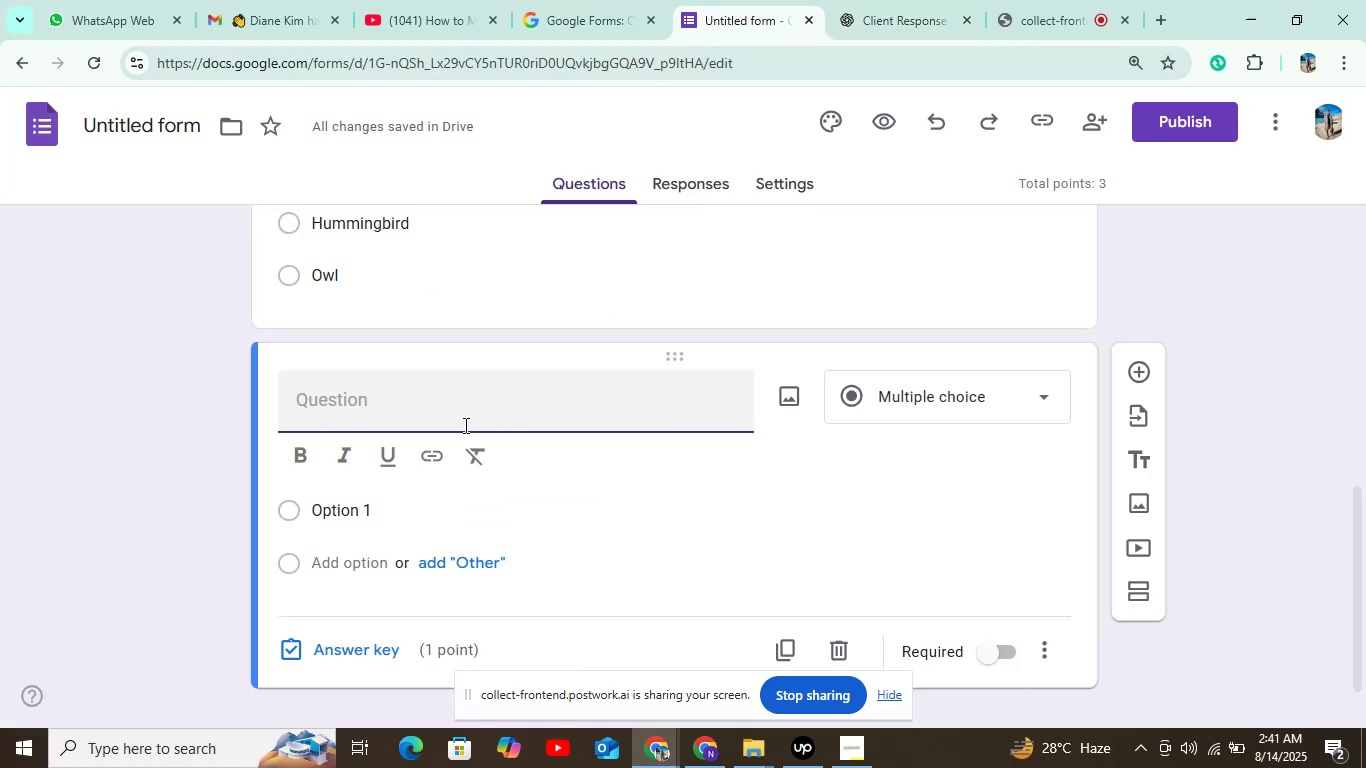 
key(Control+V)
 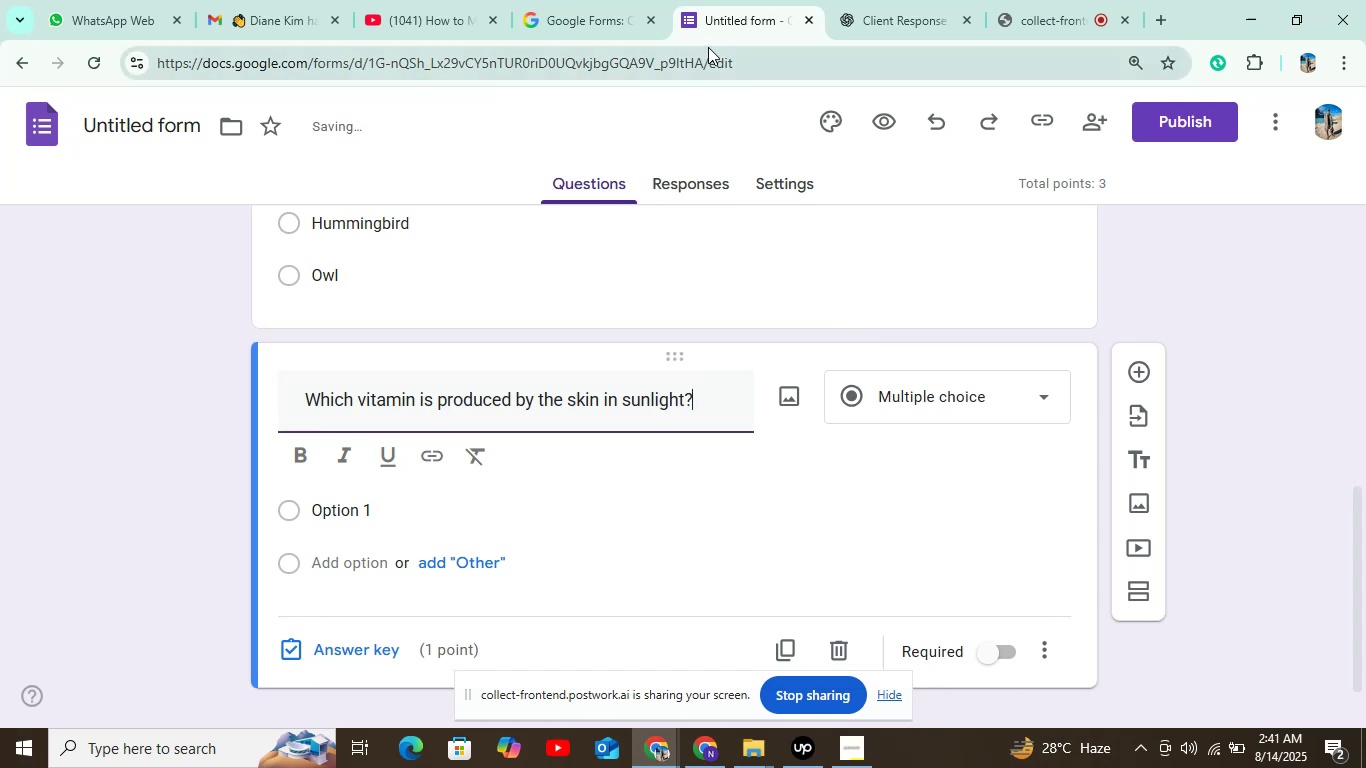 
left_click([874, 17])
 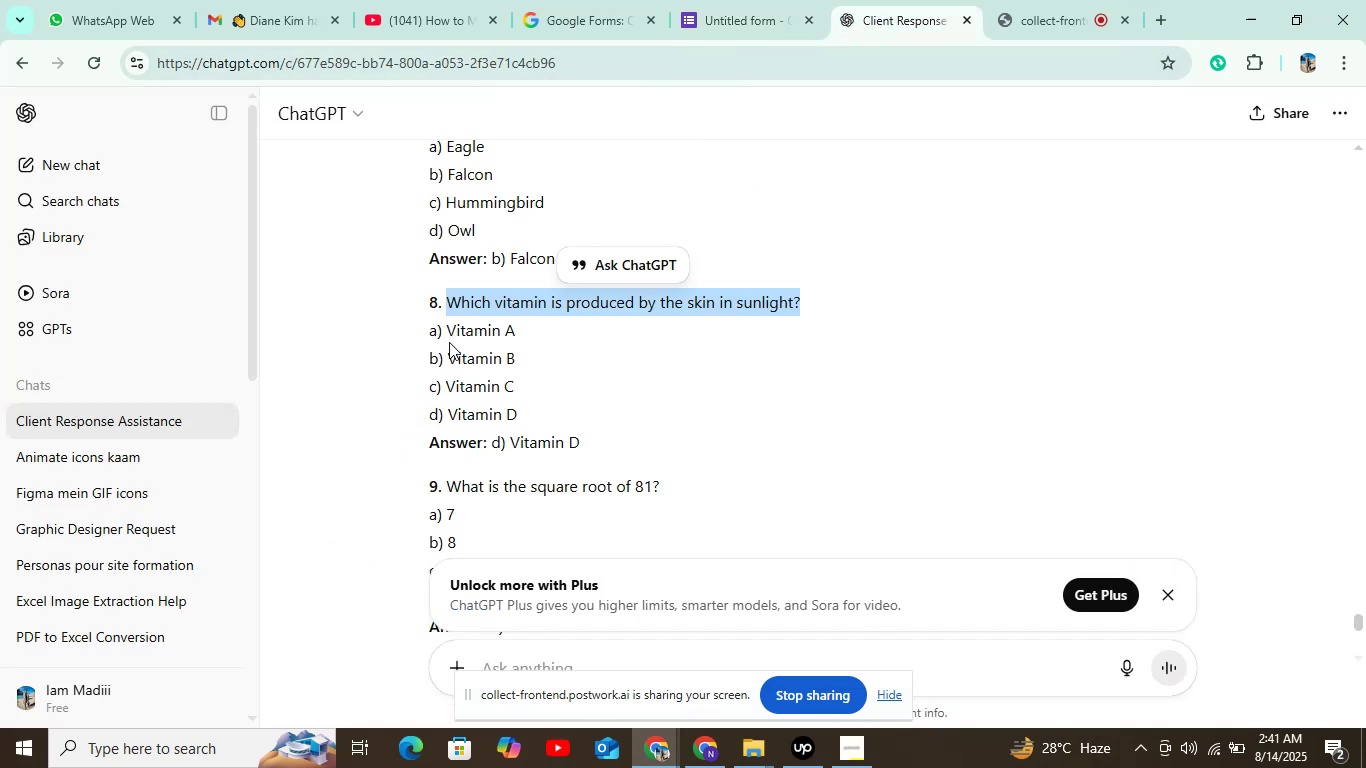 
left_click_drag(start_coordinate=[447, 332], to_coordinate=[582, 323])
 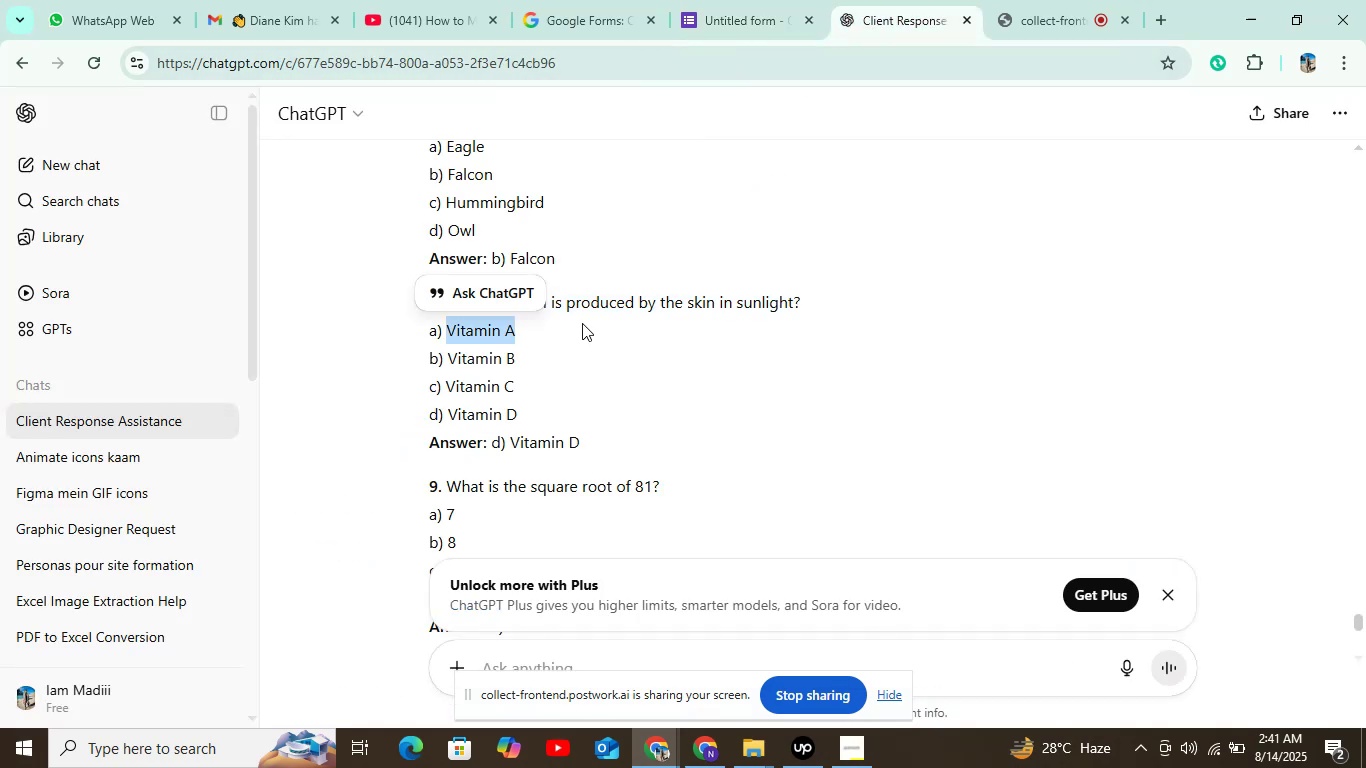 
key(Control+C)
 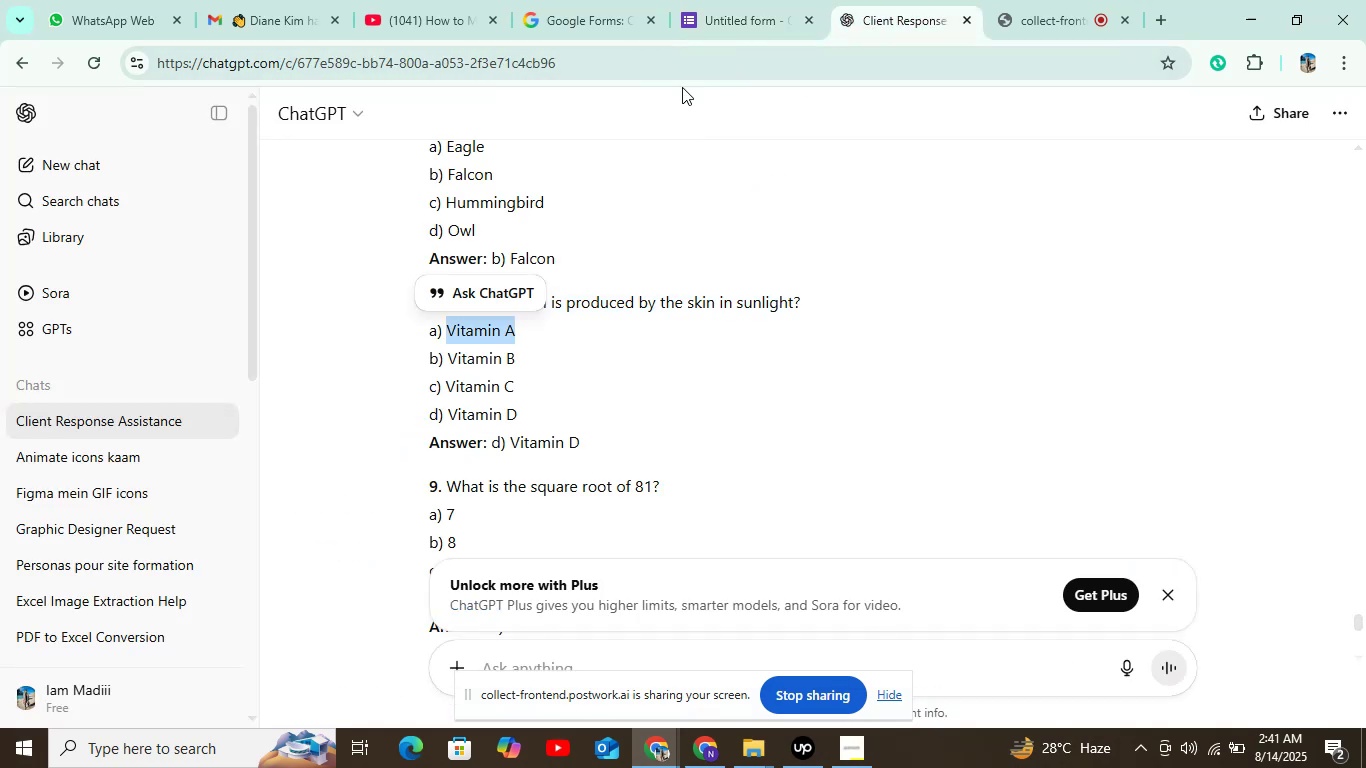 
left_click([720, 4])
 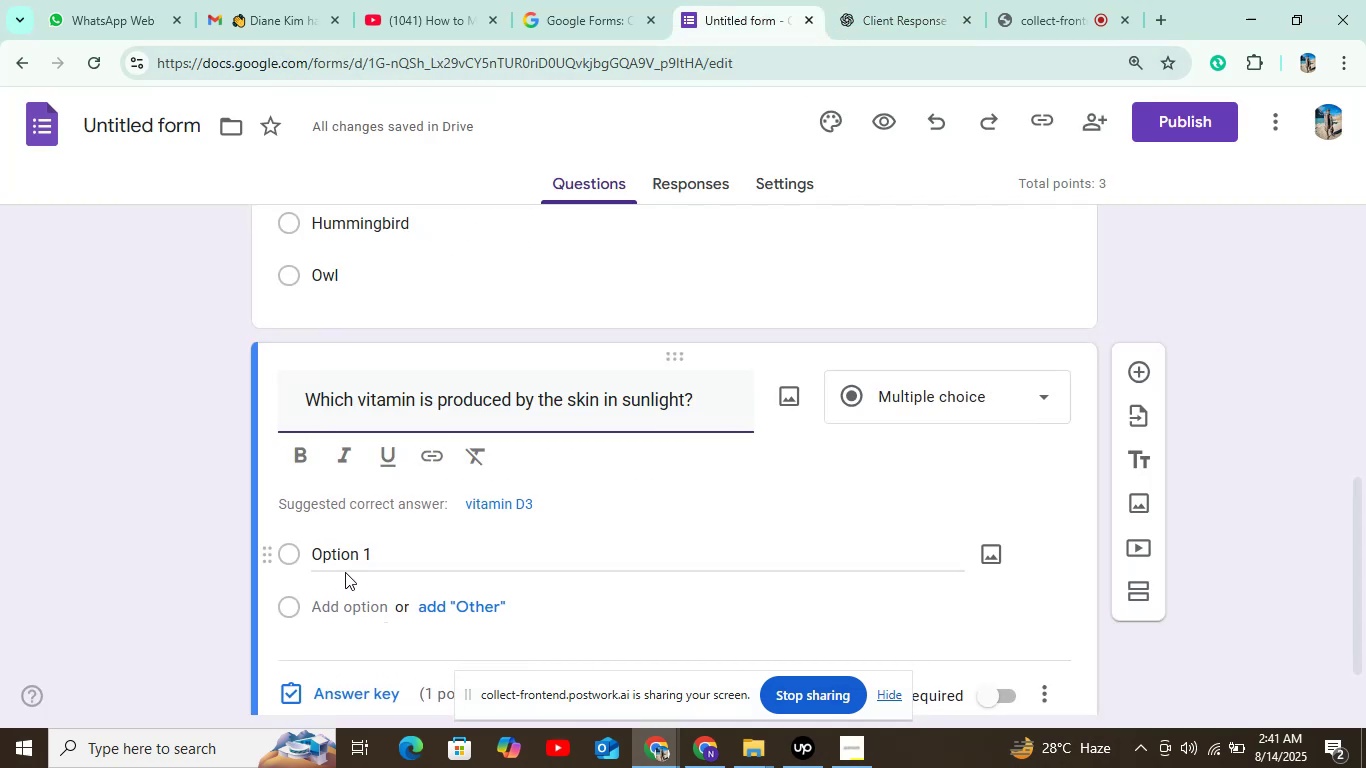 
left_click([351, 557])
 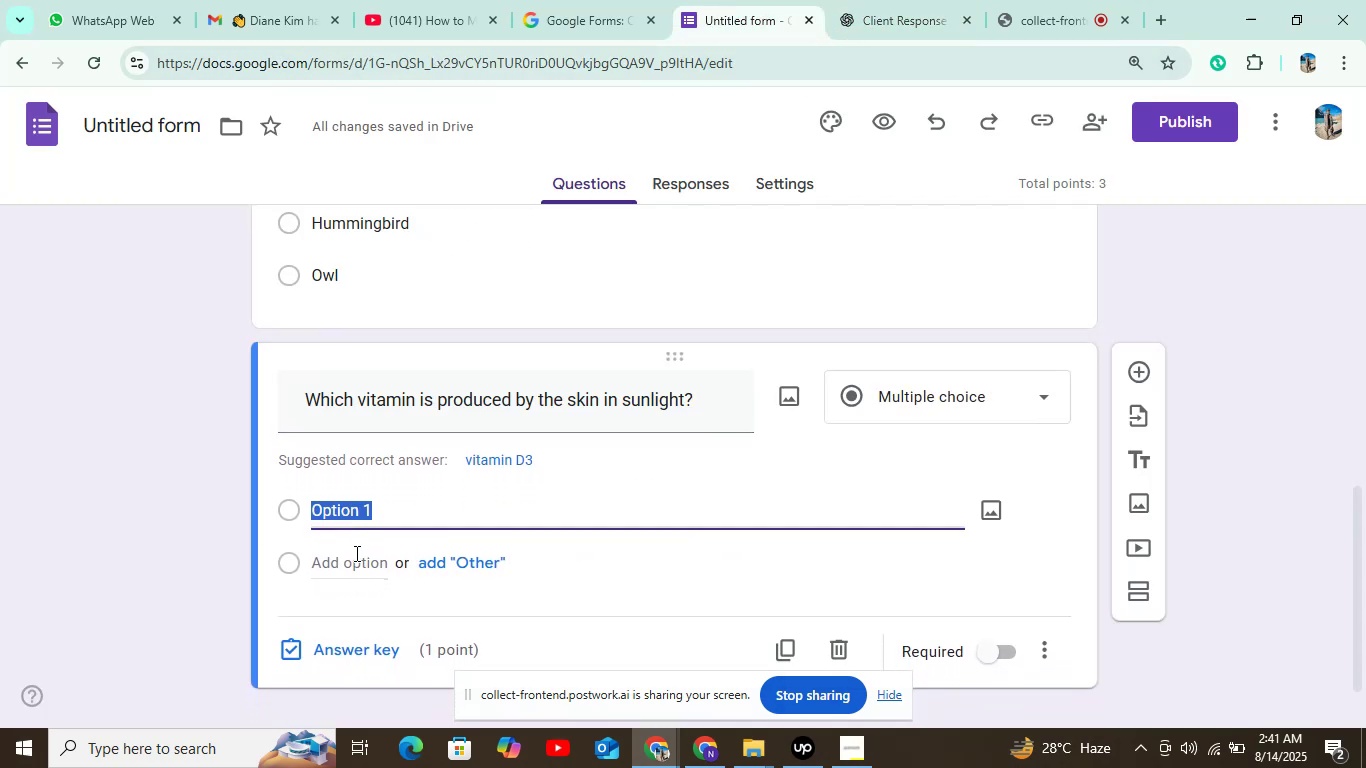 
key(Control+V)
 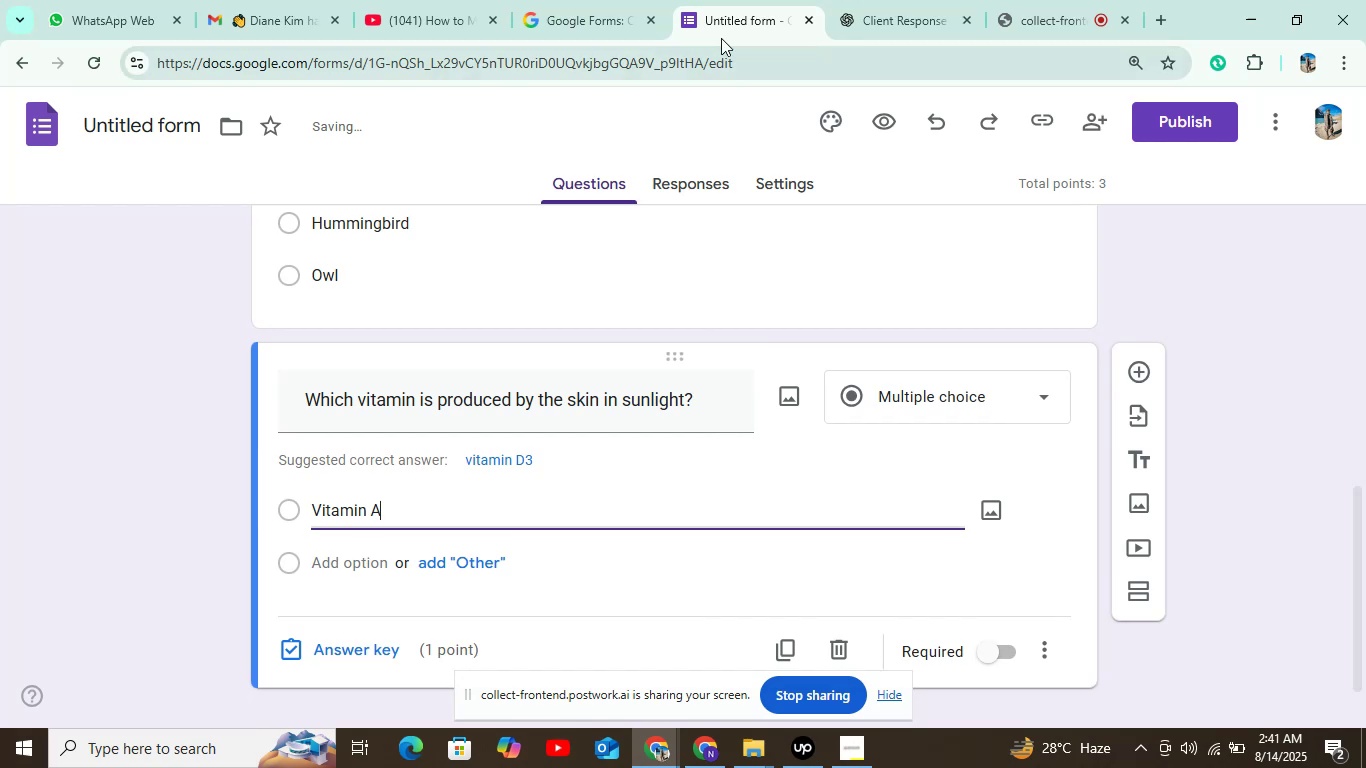 
left_click([927, 7])
 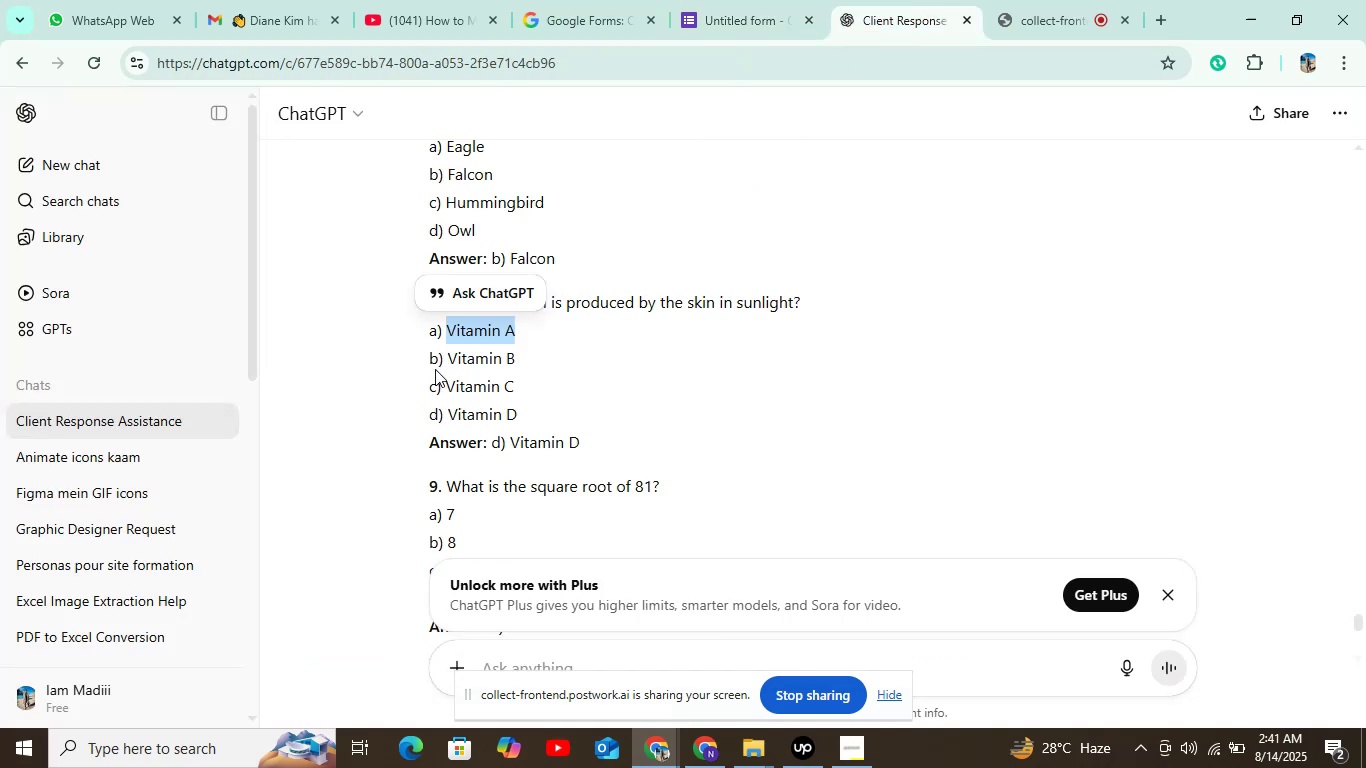 
left_click_drag(start_coordinate=[439, 358], to_coordinate=[533, 352])
 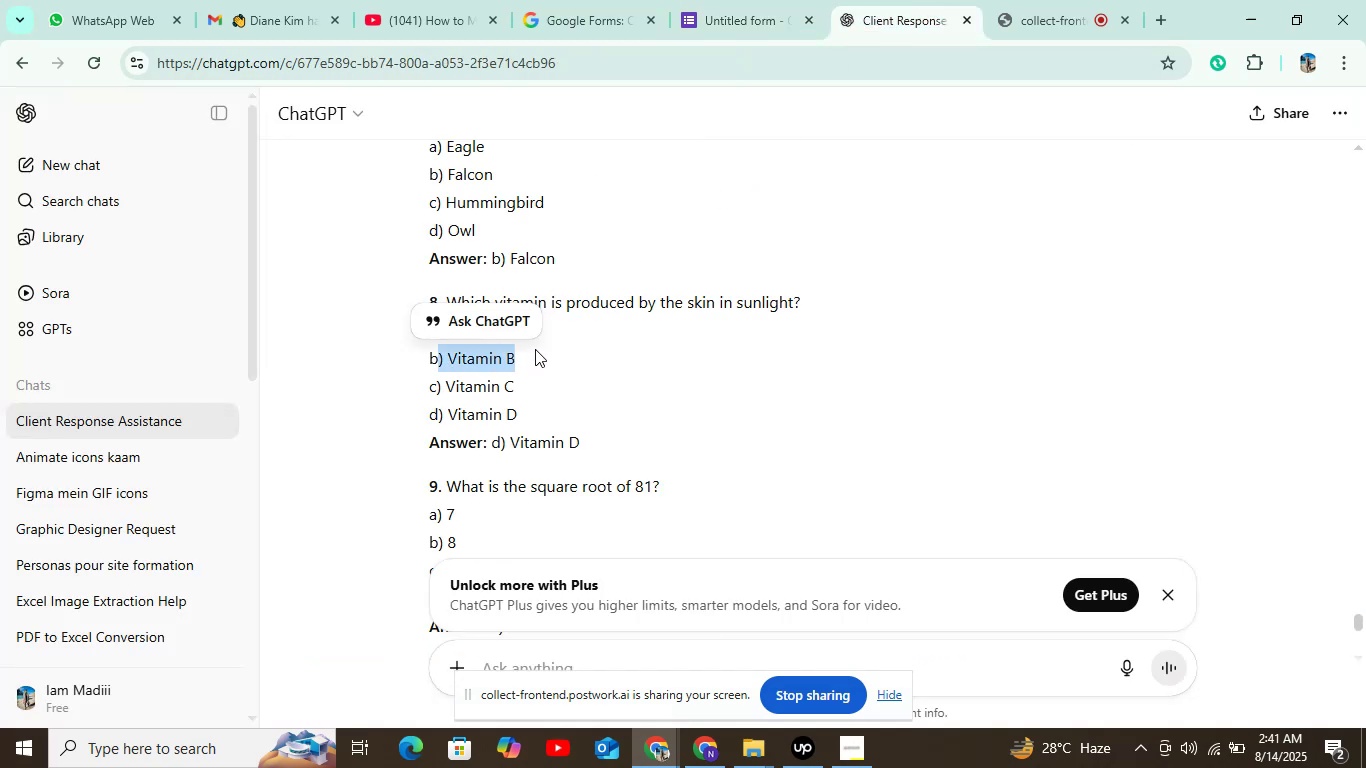 
key(Control+C)
 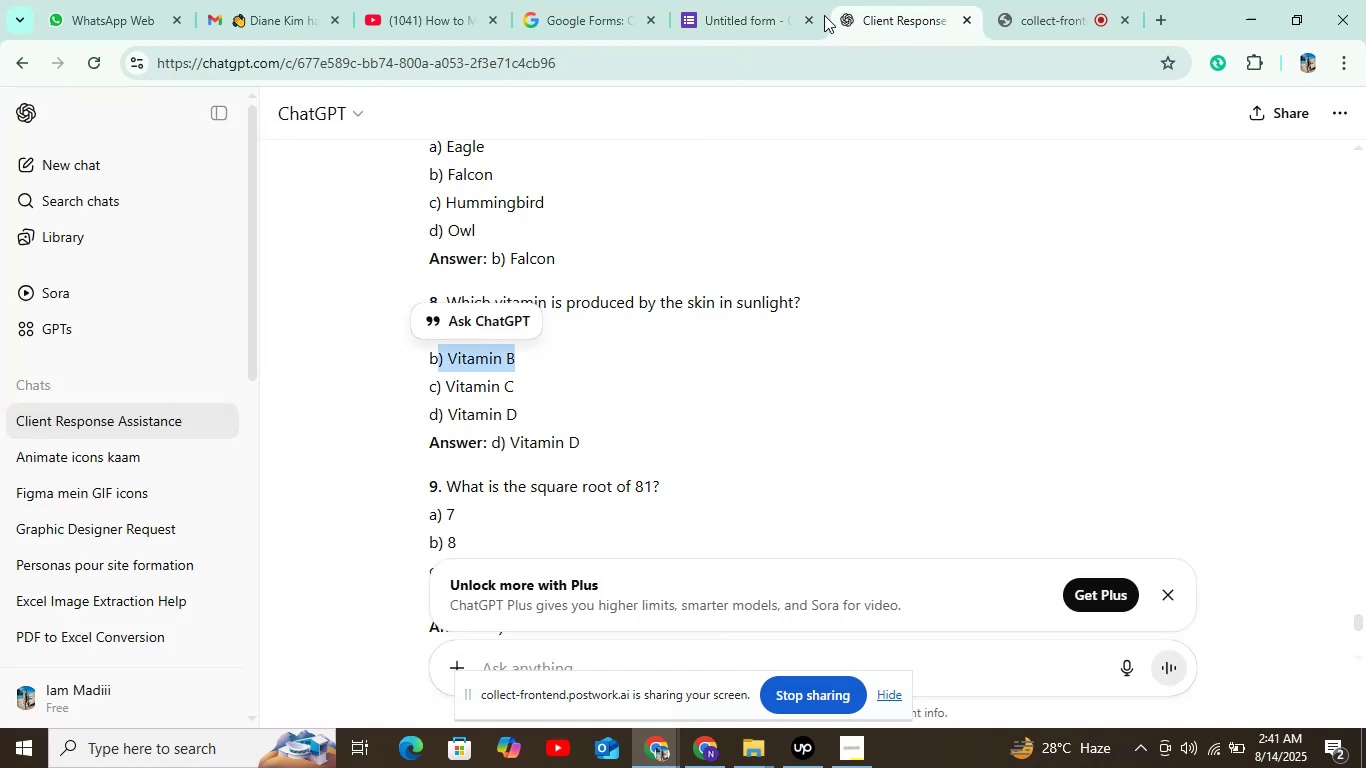 
left_click([756, 13])
 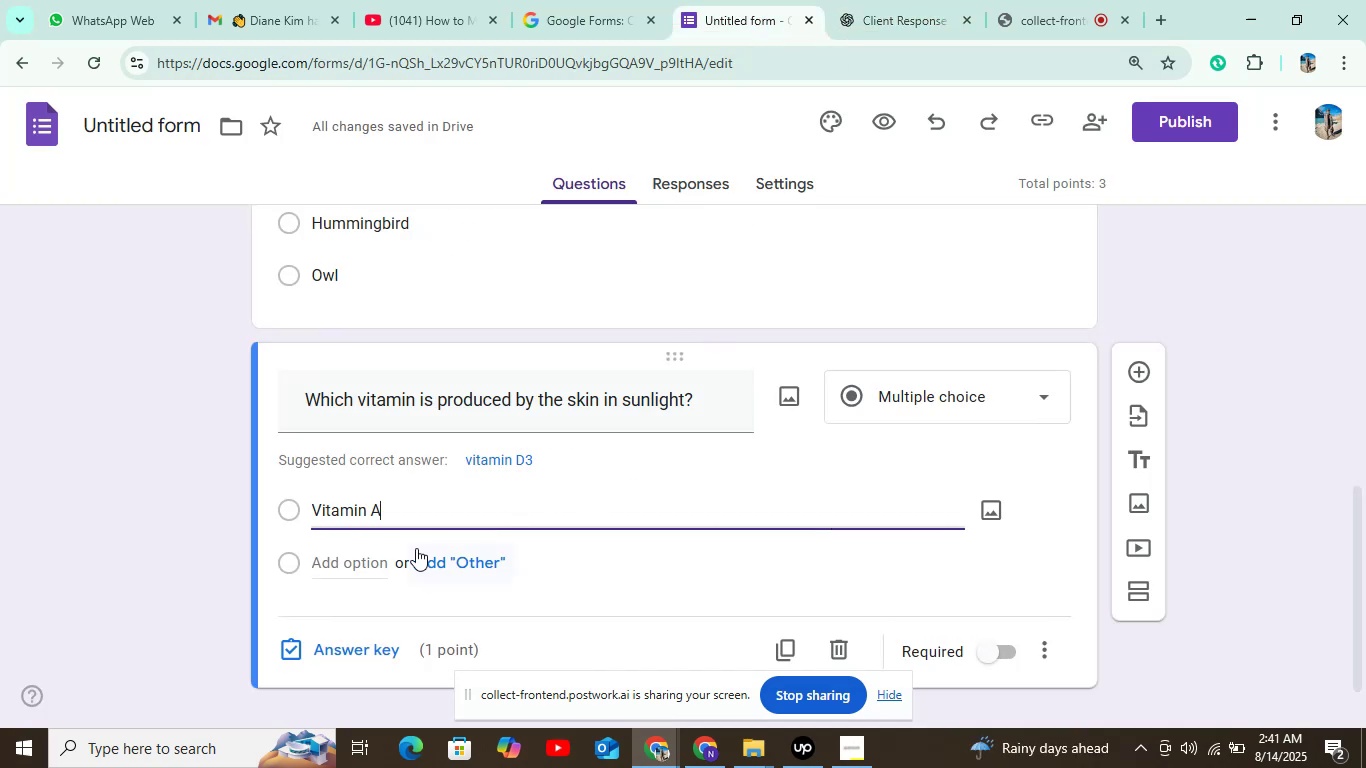 
left_click([377, 563])
 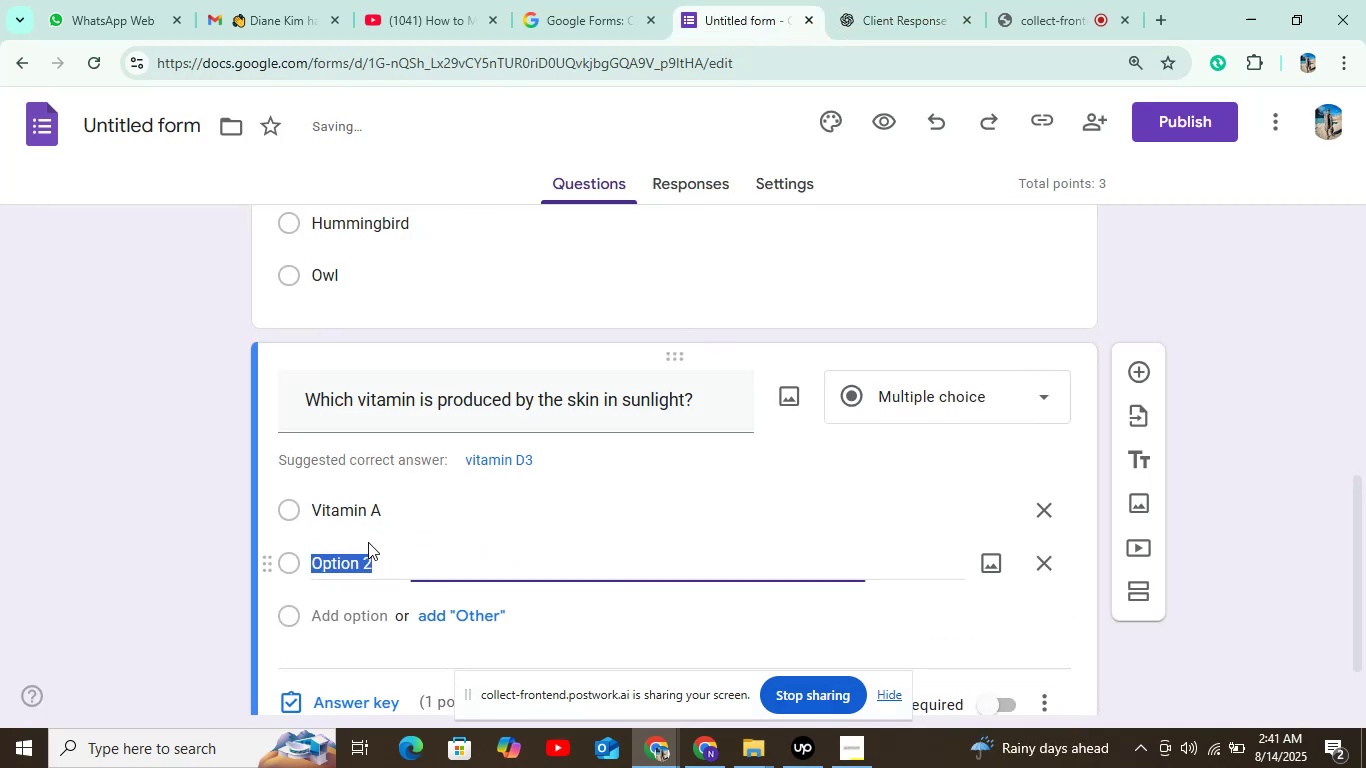 
key(Control+V)
 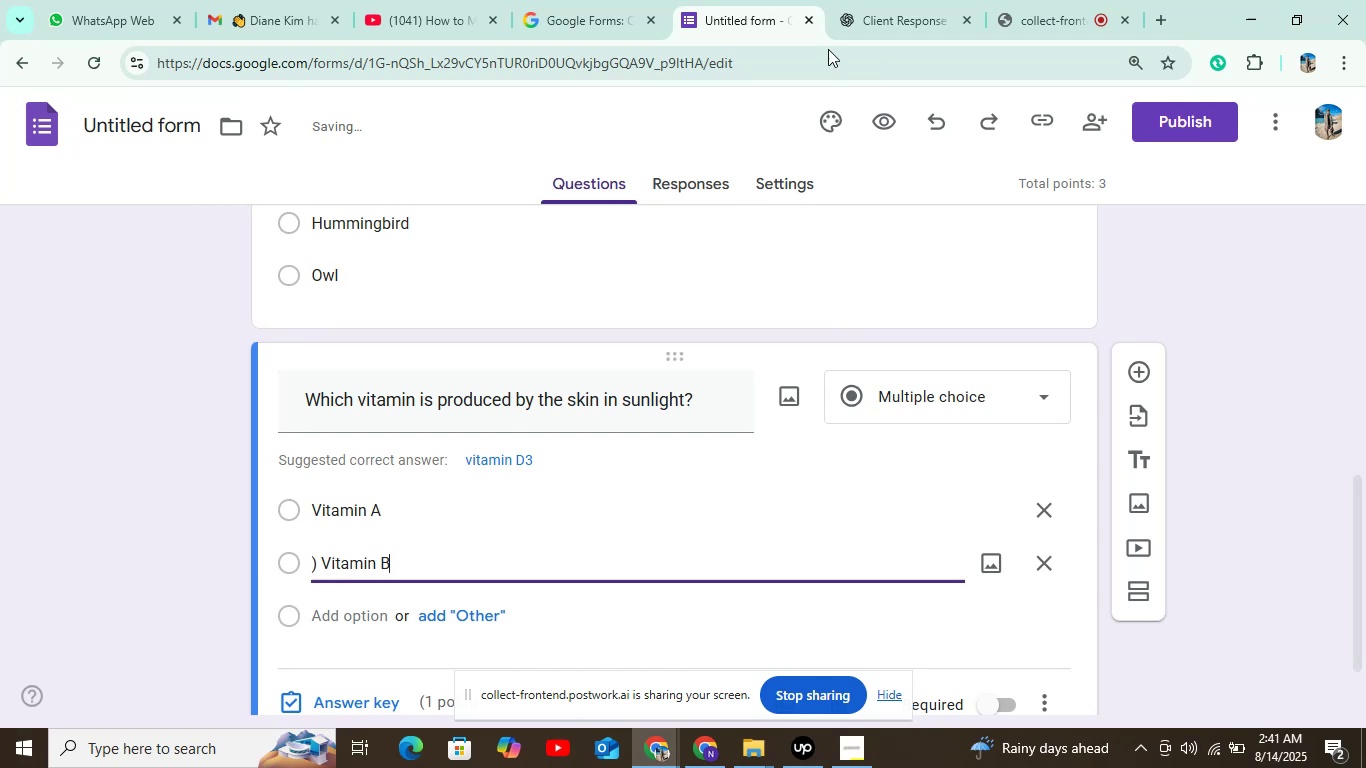 
left_click([891, 15])
 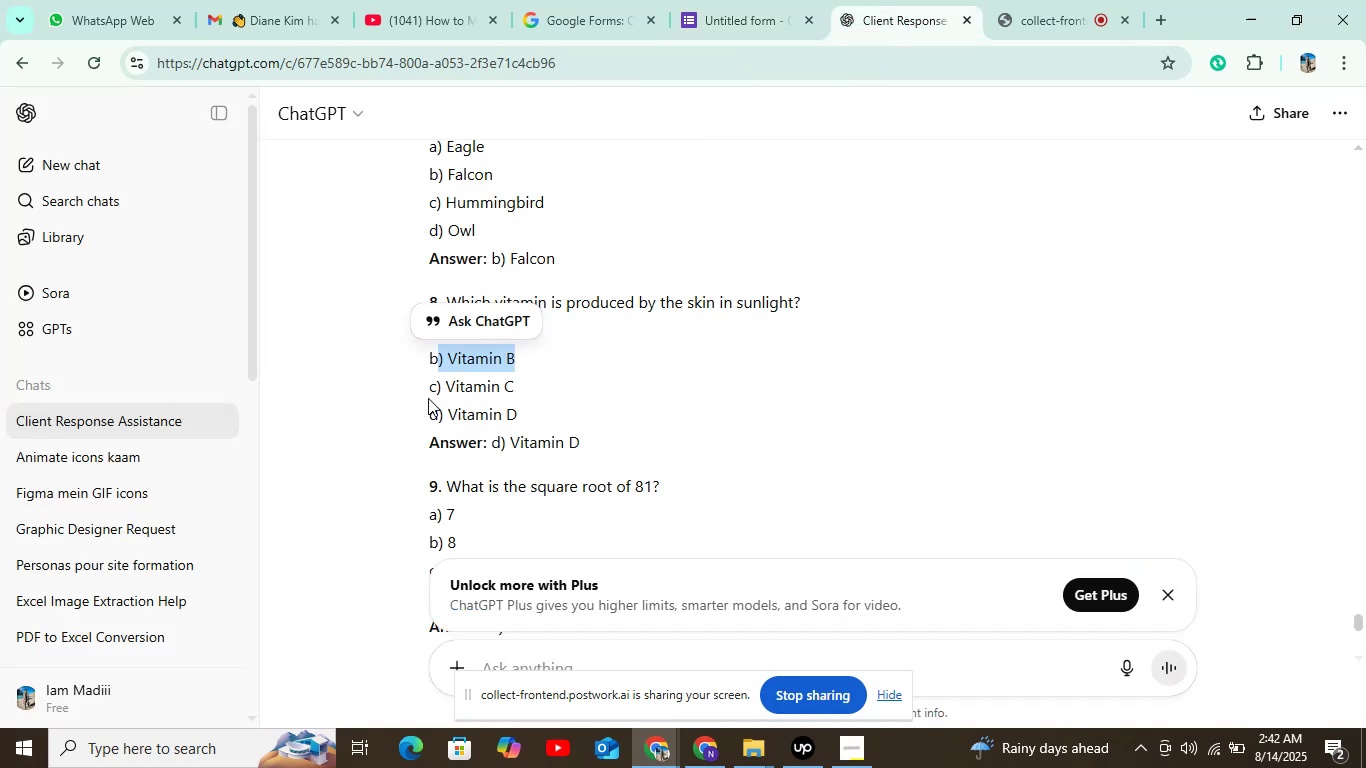 
left_click_drag(start_coordinate=[444, 385], to_coordinate=[576, 383])
 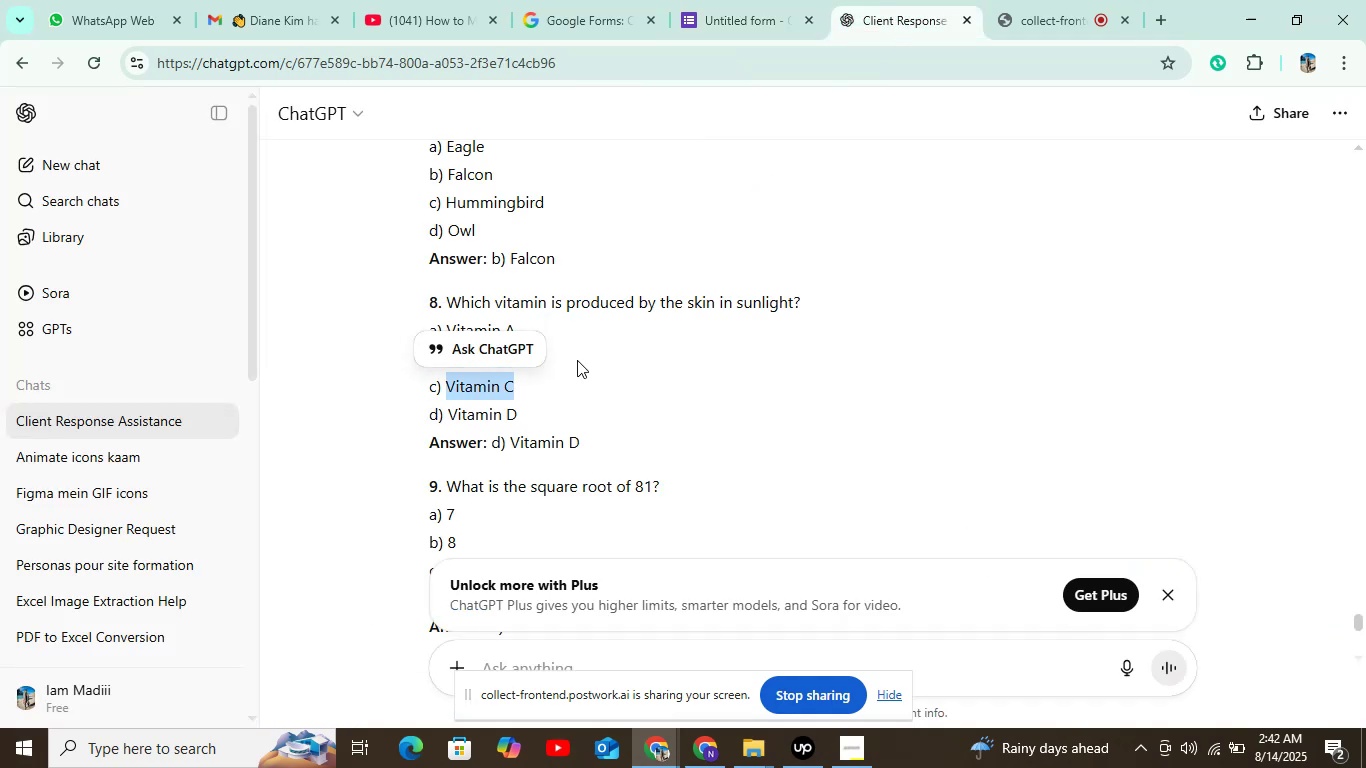 
key(Control+C)
 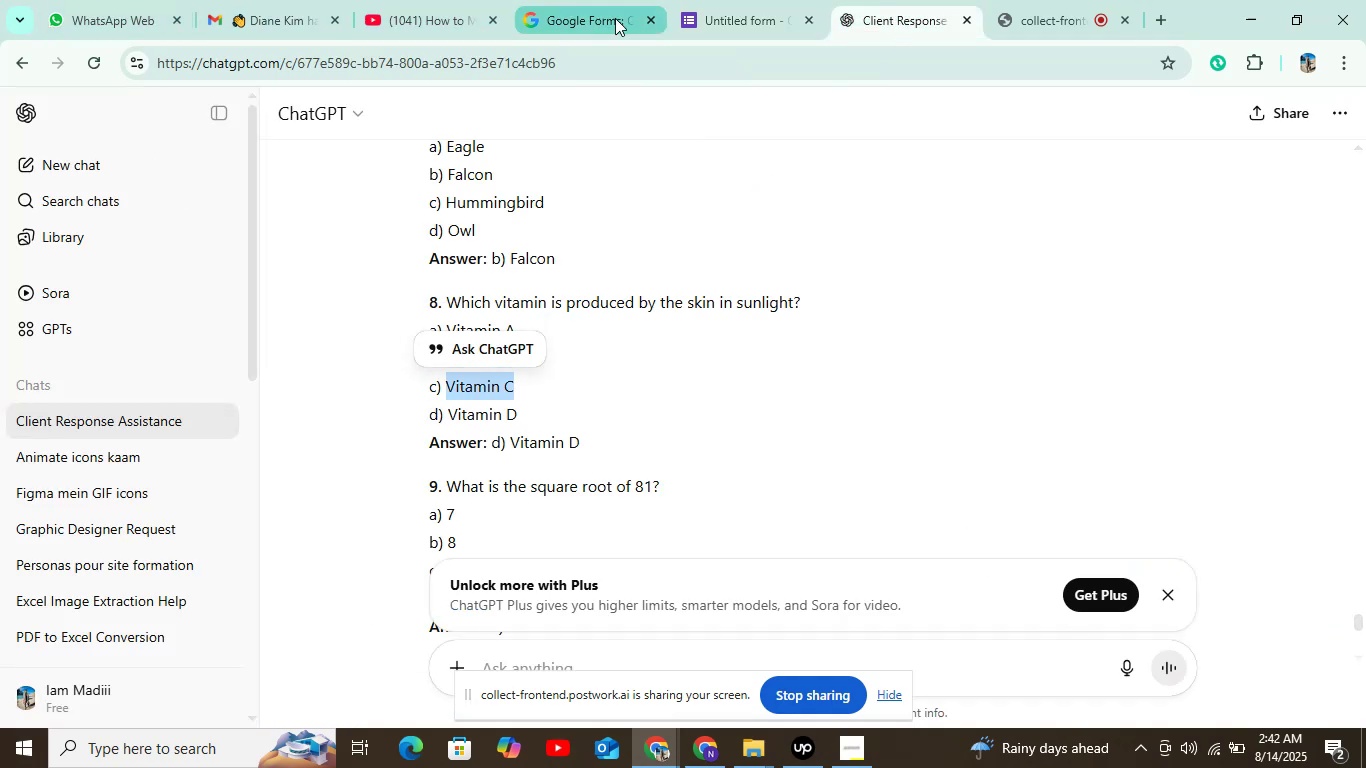 
left_click([753, 16])
 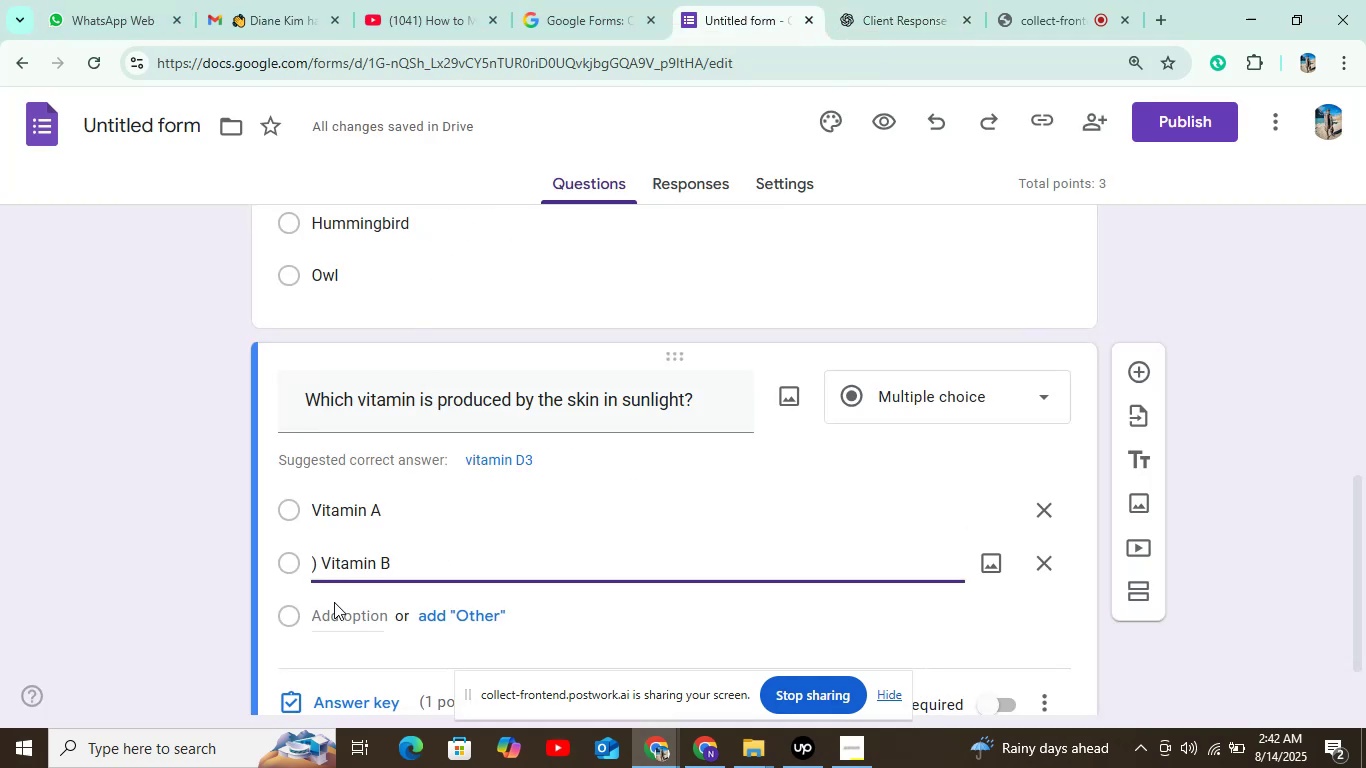 
left_click([333, 606])
 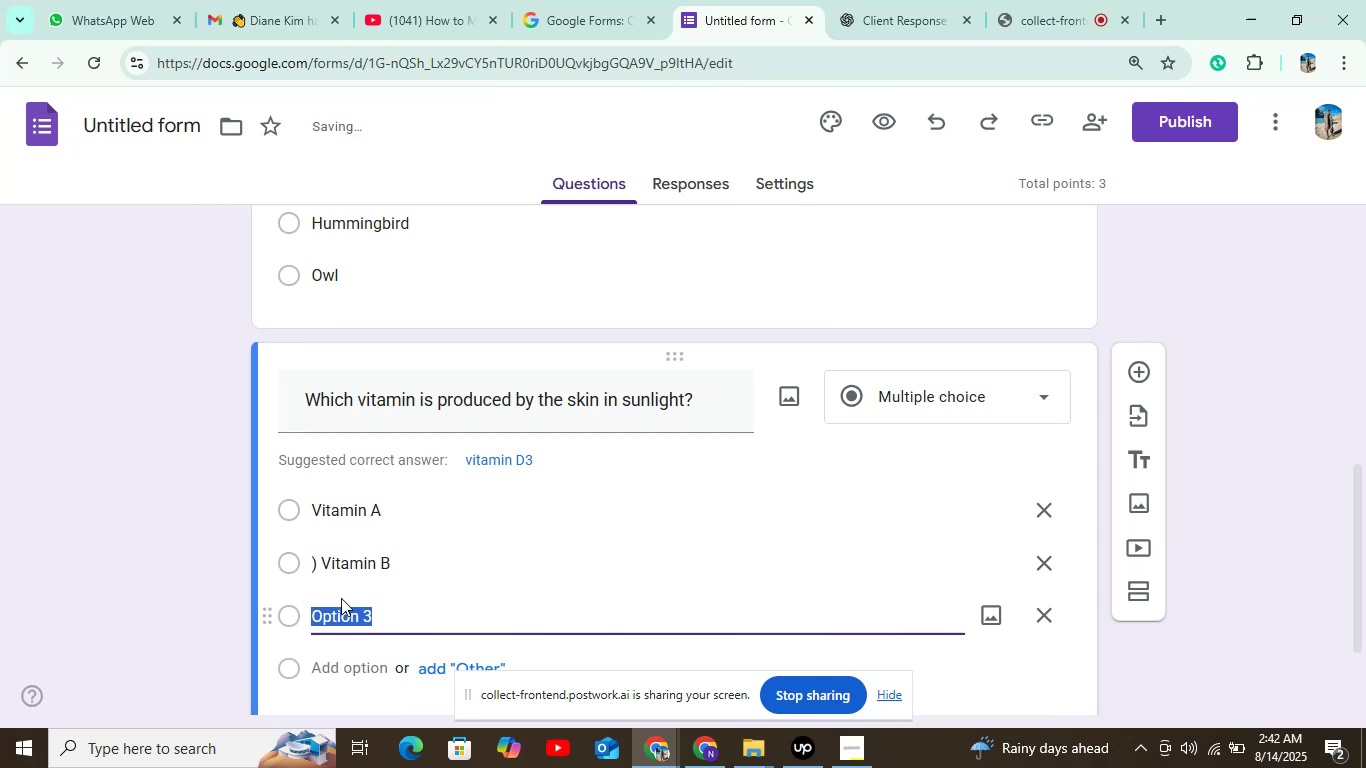 
key(Control+V)
 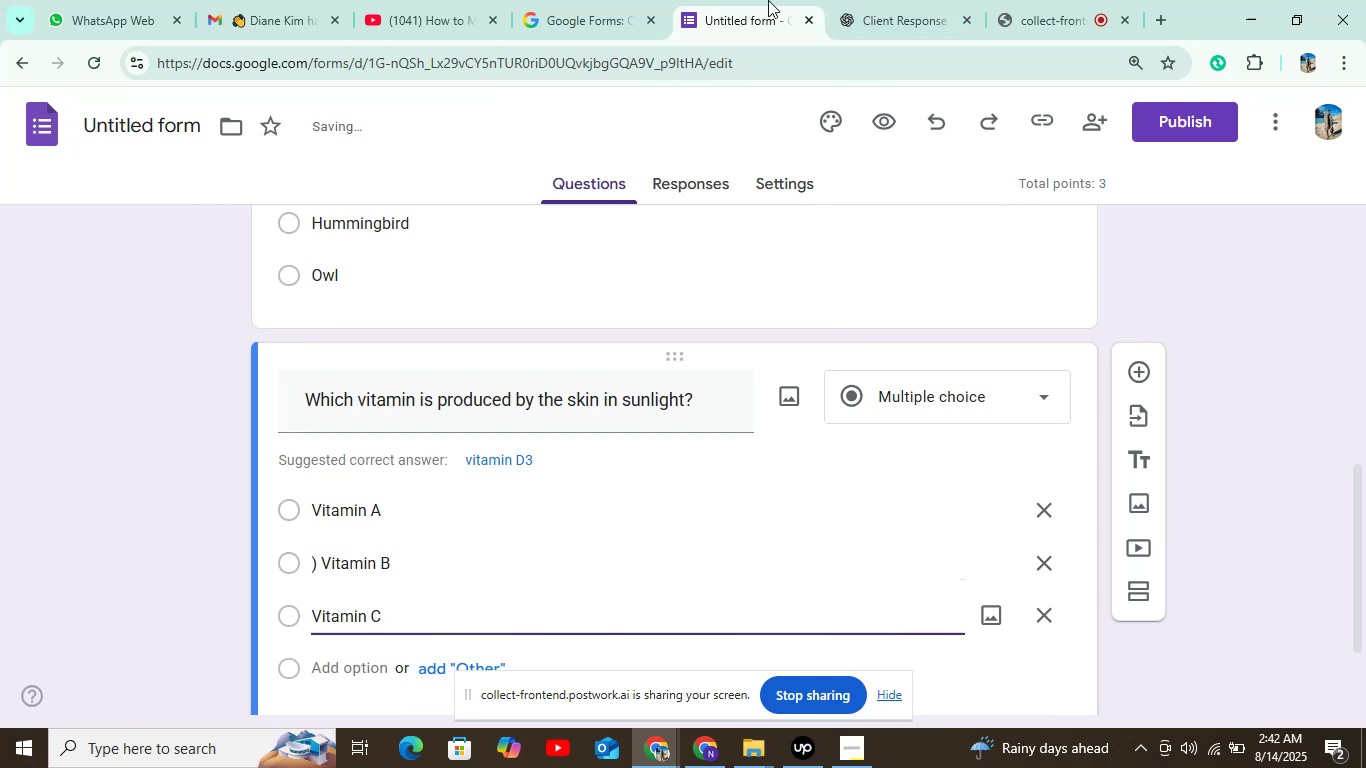 
left_click([926, 3])
 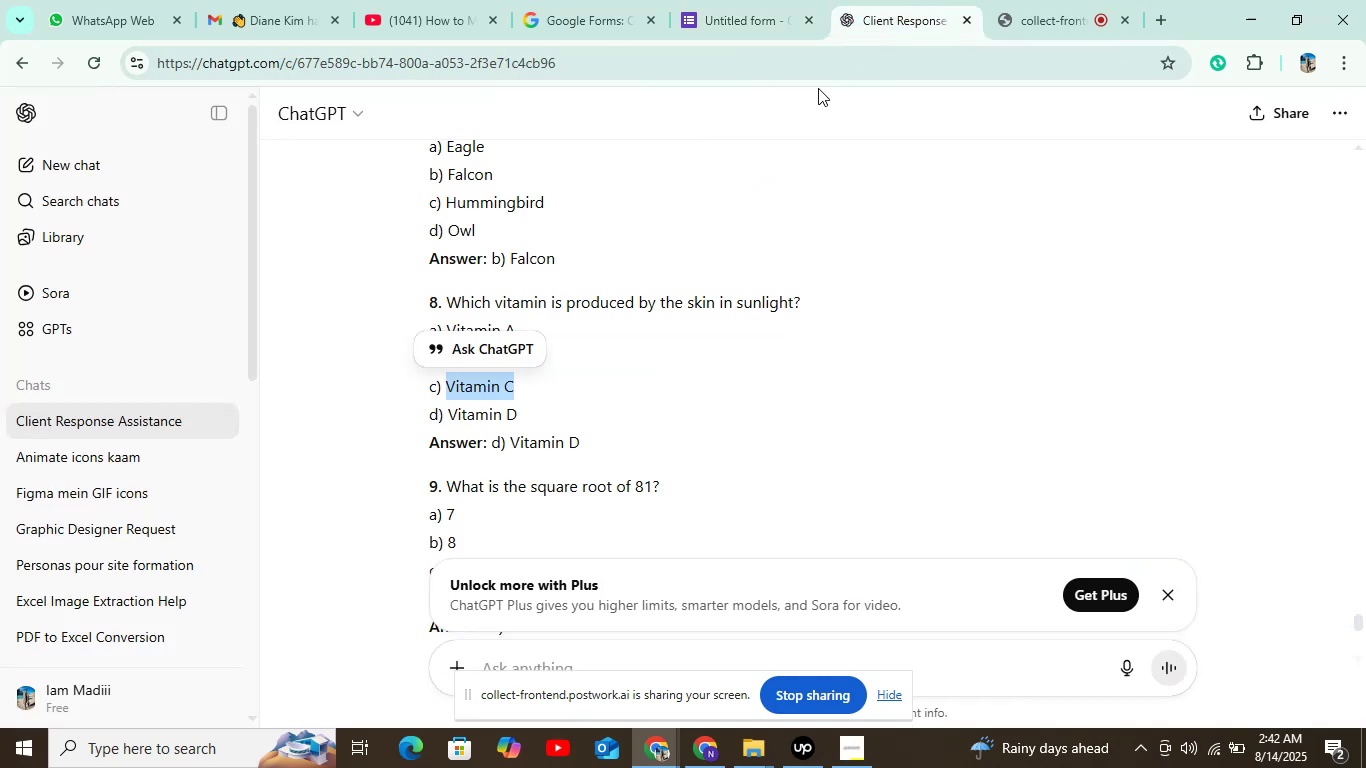 
scroll: coordinate [795, 164], scroll_direction: down, amount: 1.0
 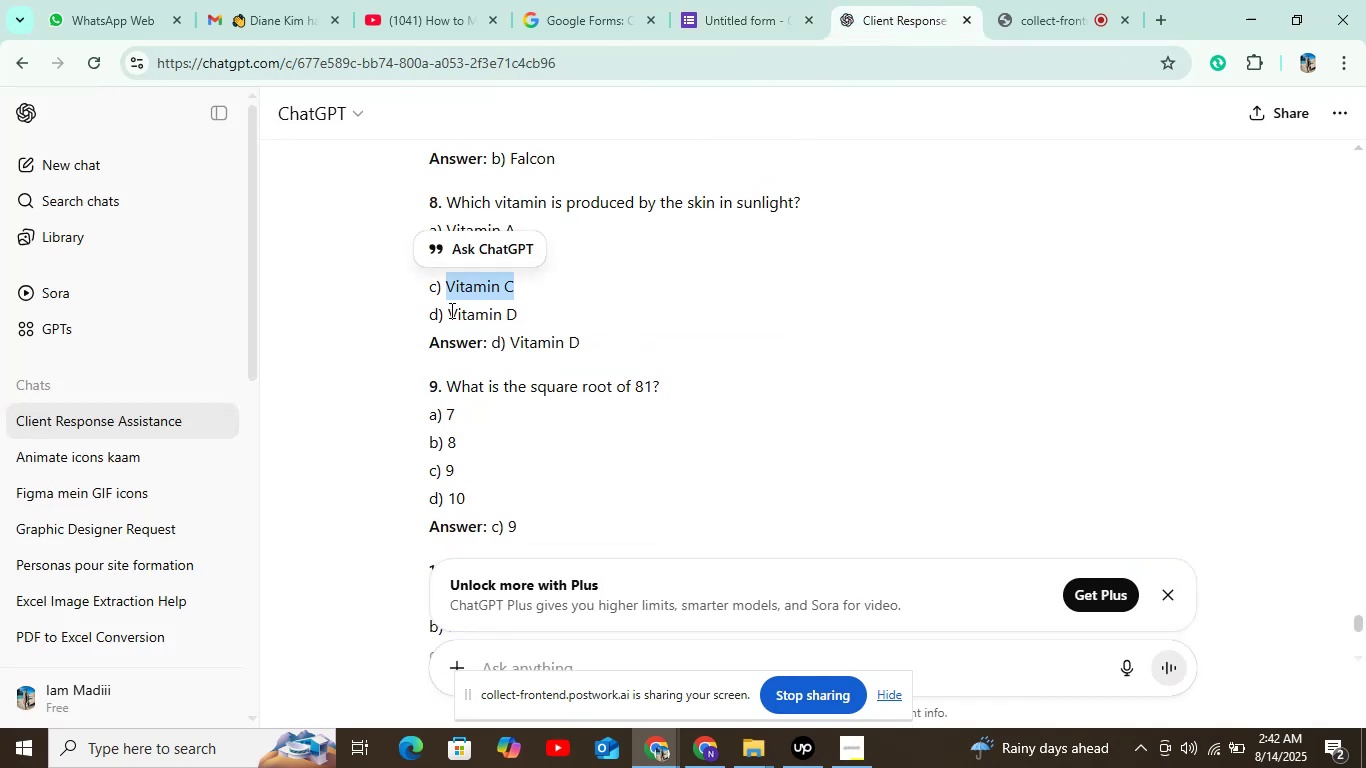 
left_click_drag(start_coordinate=[446, 319], to_coordinate=[558, 308])
 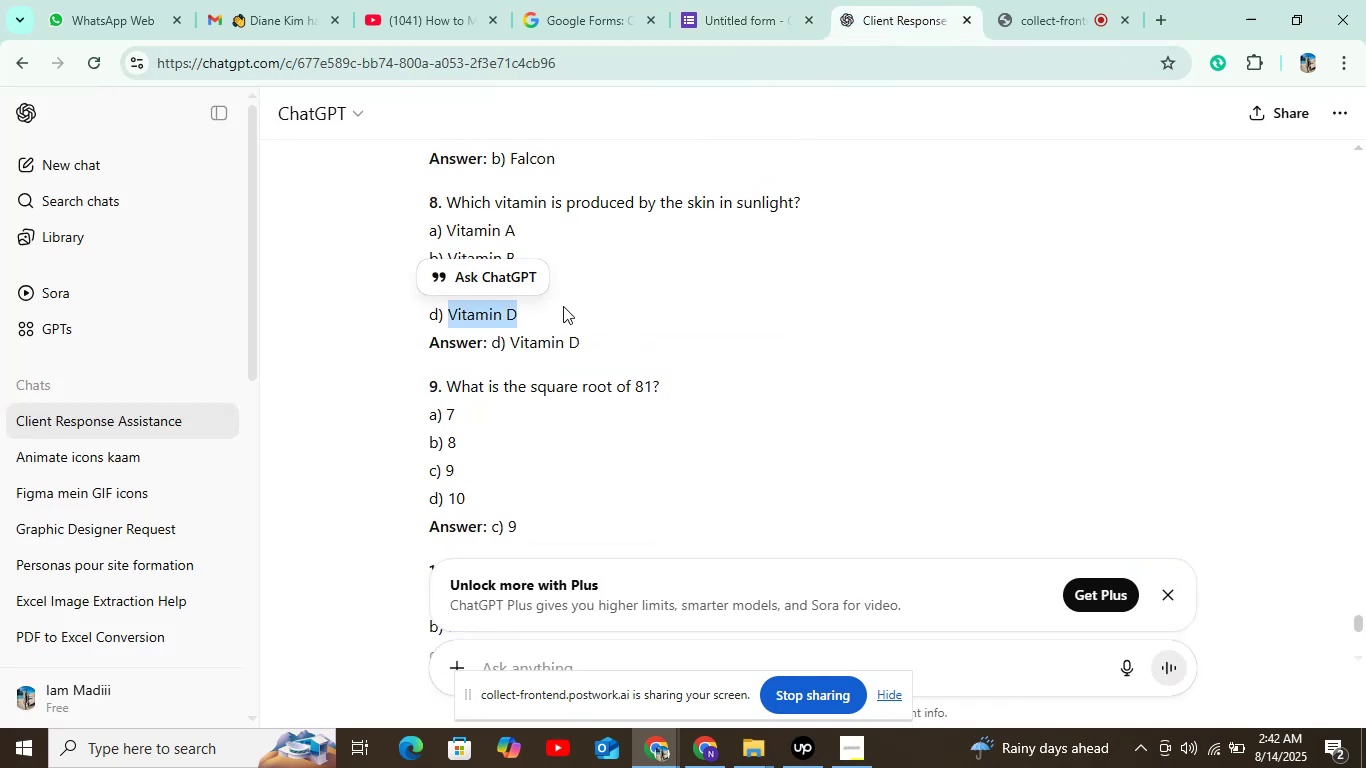 
key(Control+C)
 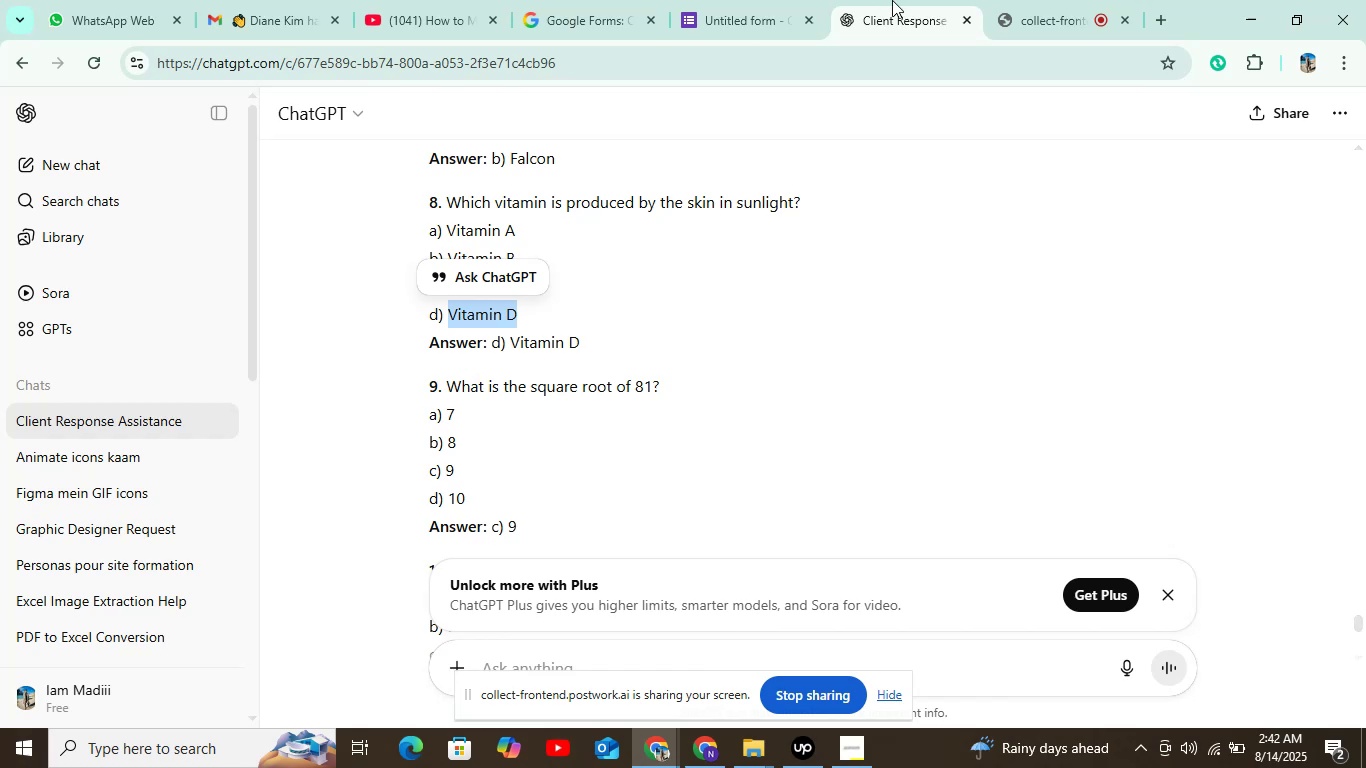 
left_click([734, 6])
 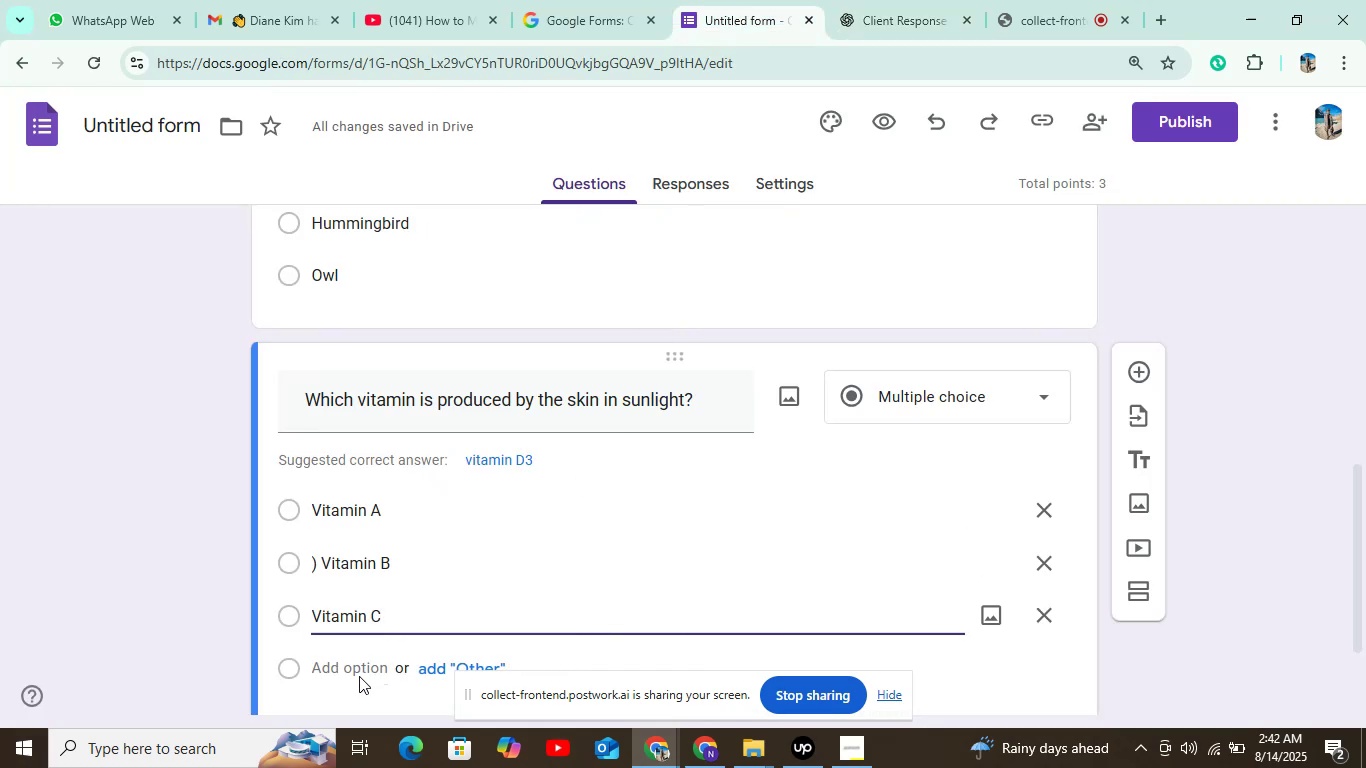 
left_click([357, 676])
 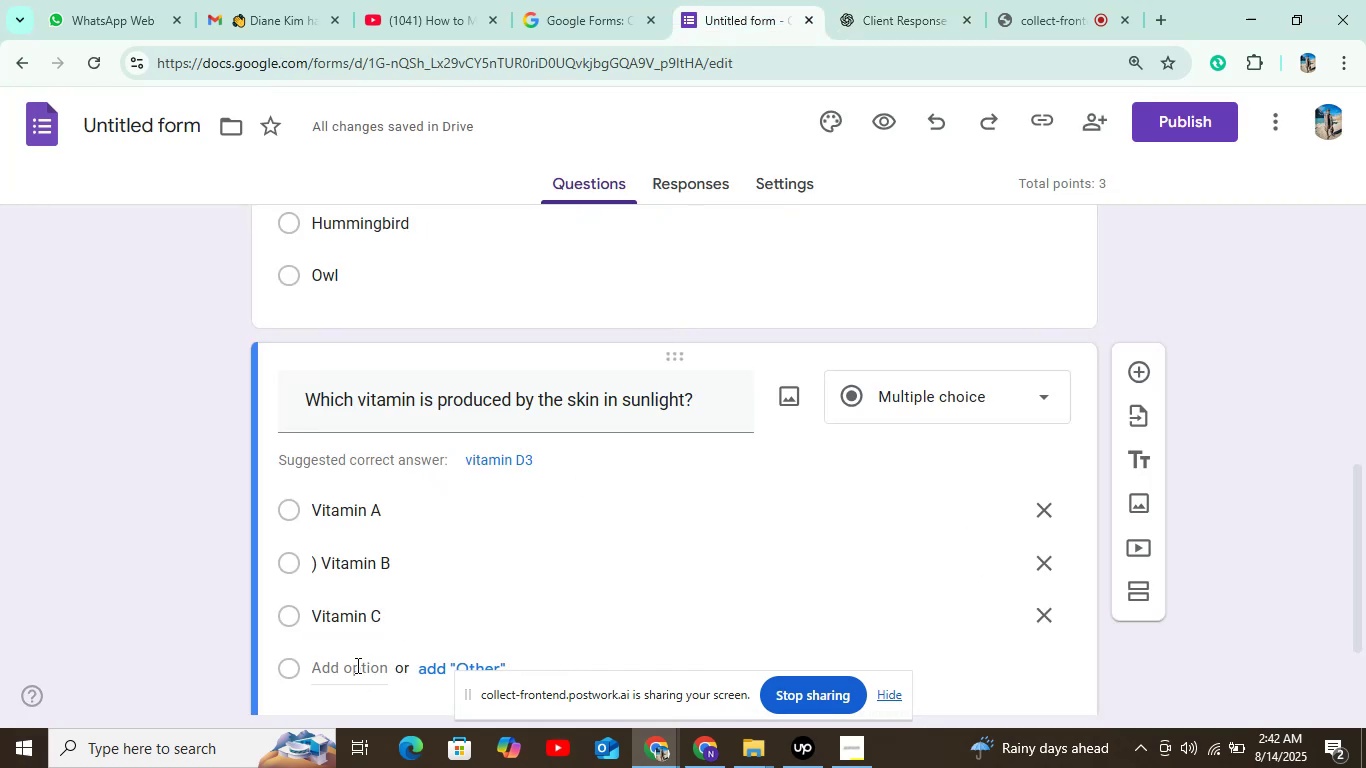 
left_click([356, 665])
 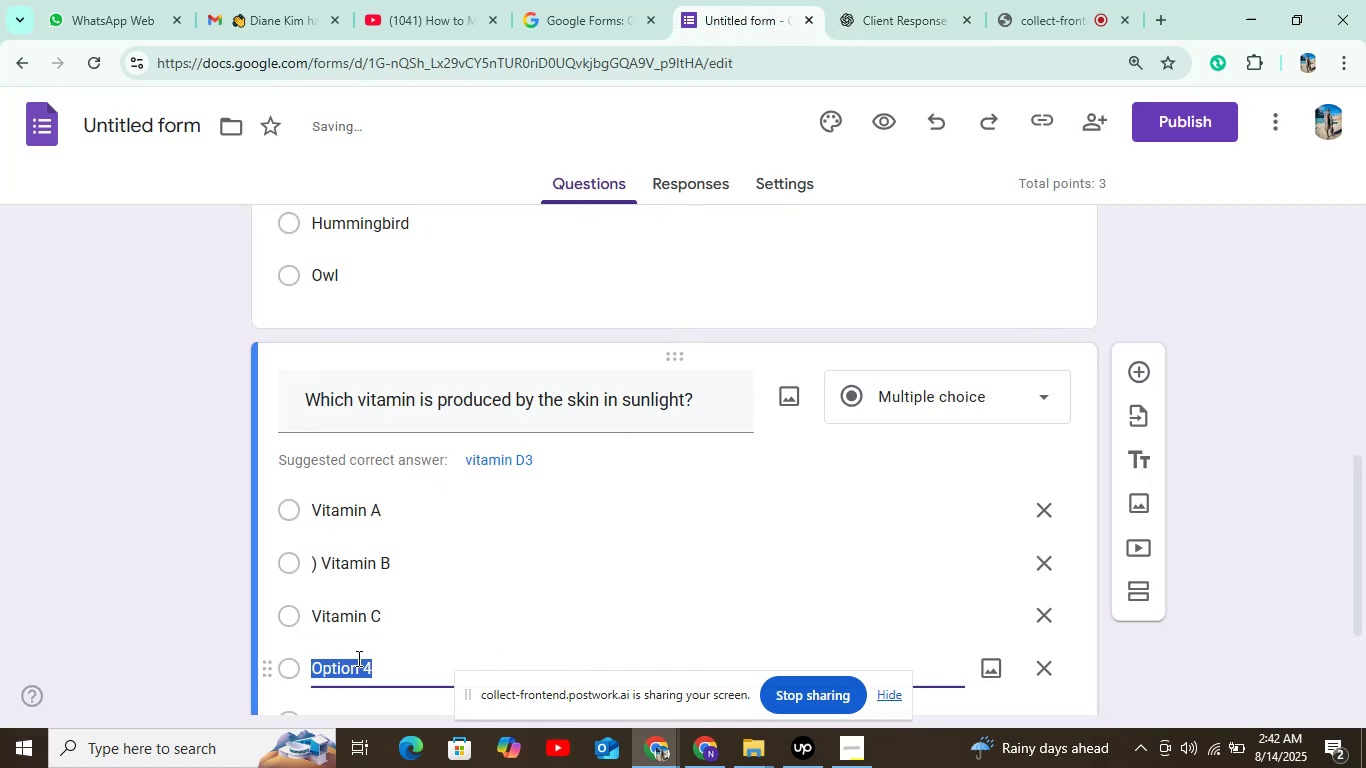 
key(Control+V)
 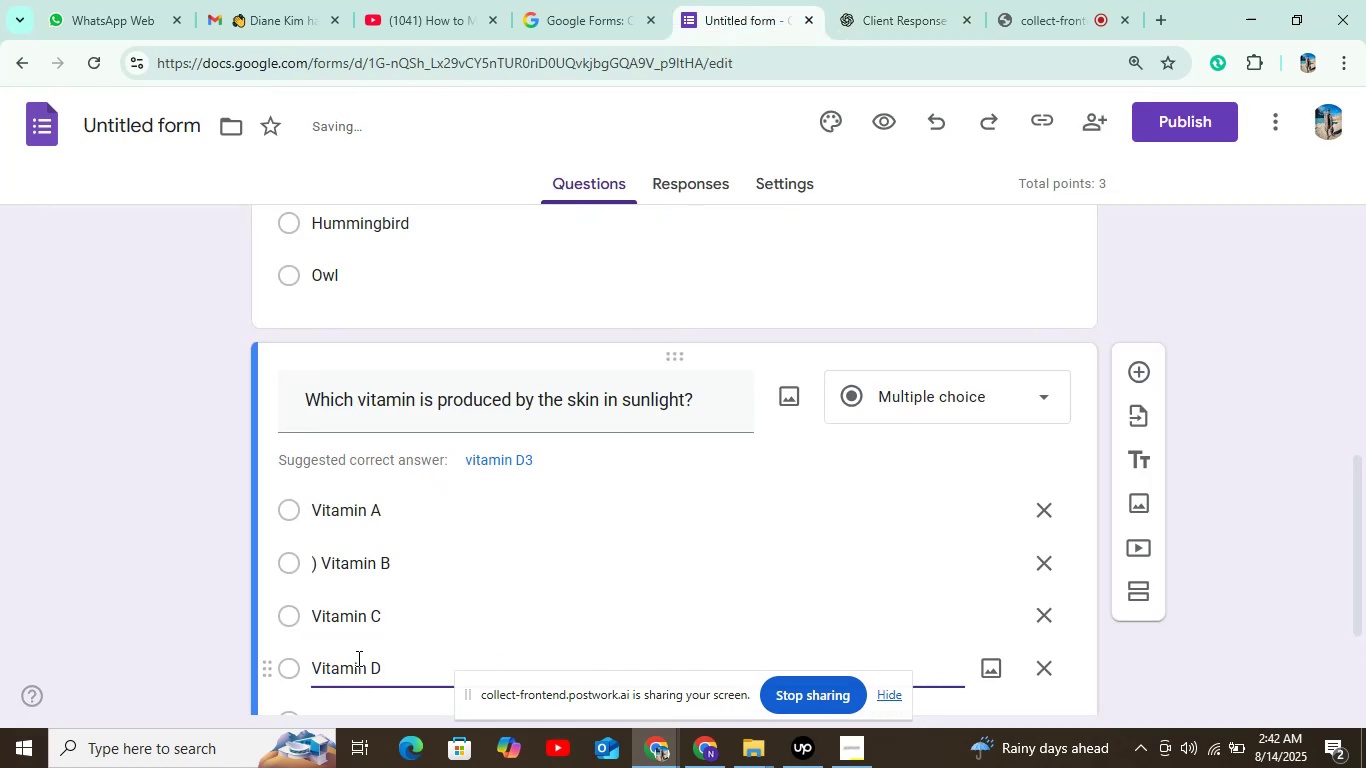 
scroll: coordinate [611, 495], scroll_direction: down, amount: 4.0
 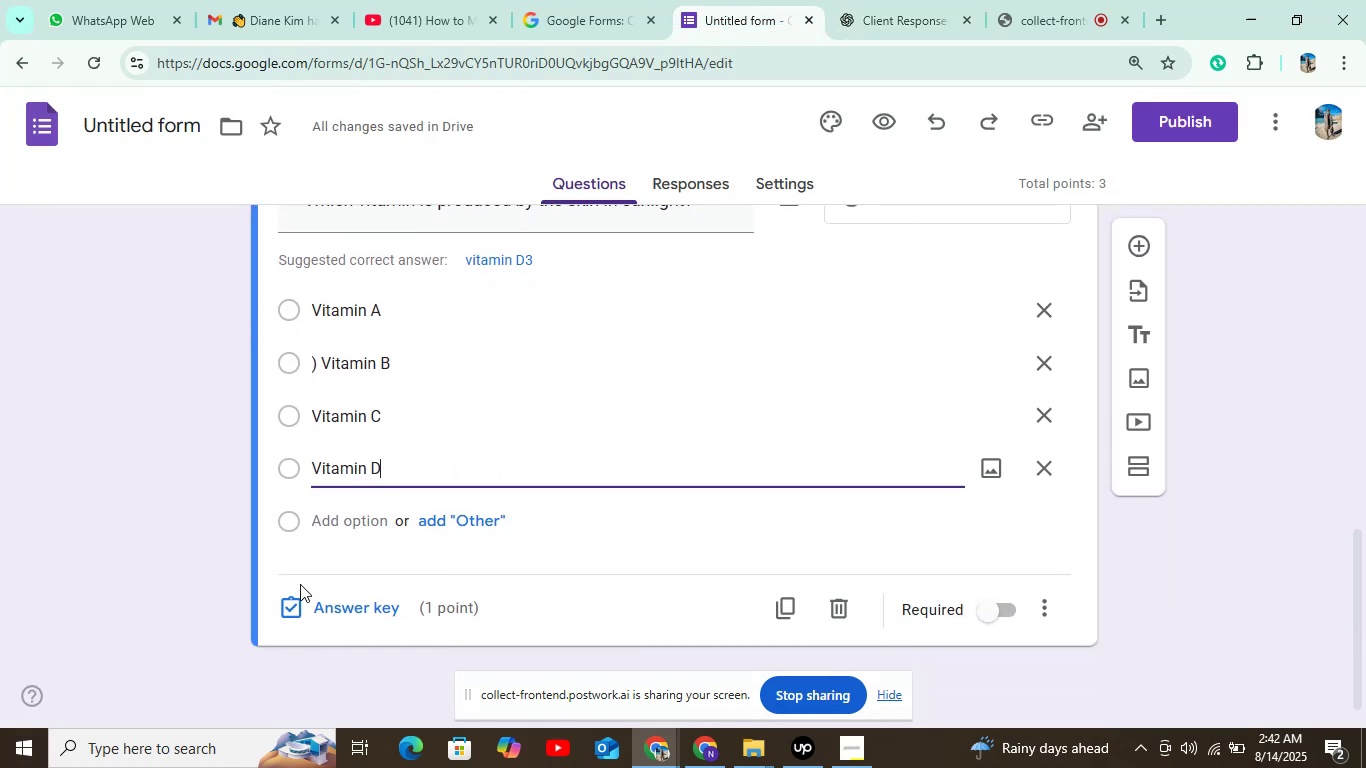 
left_click([318, 600])
 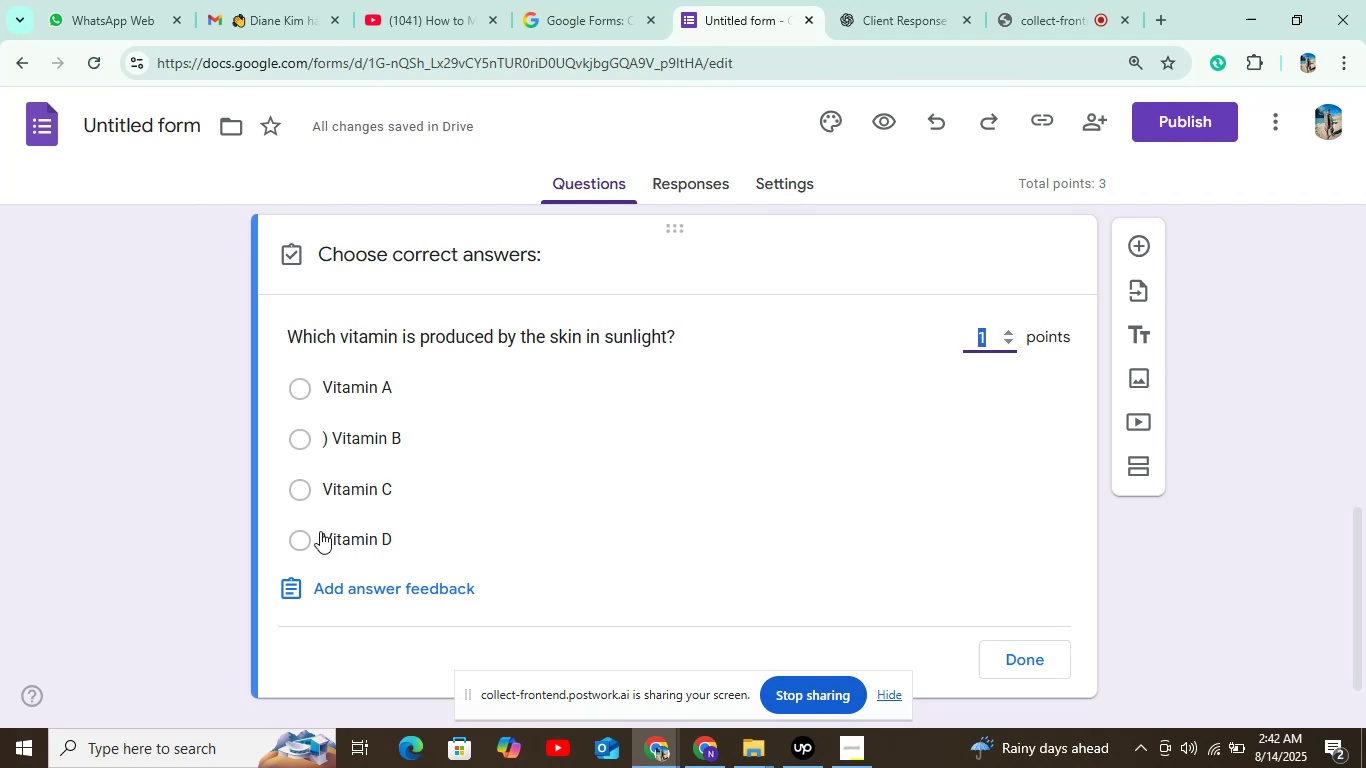 
left_click([282, 535])
 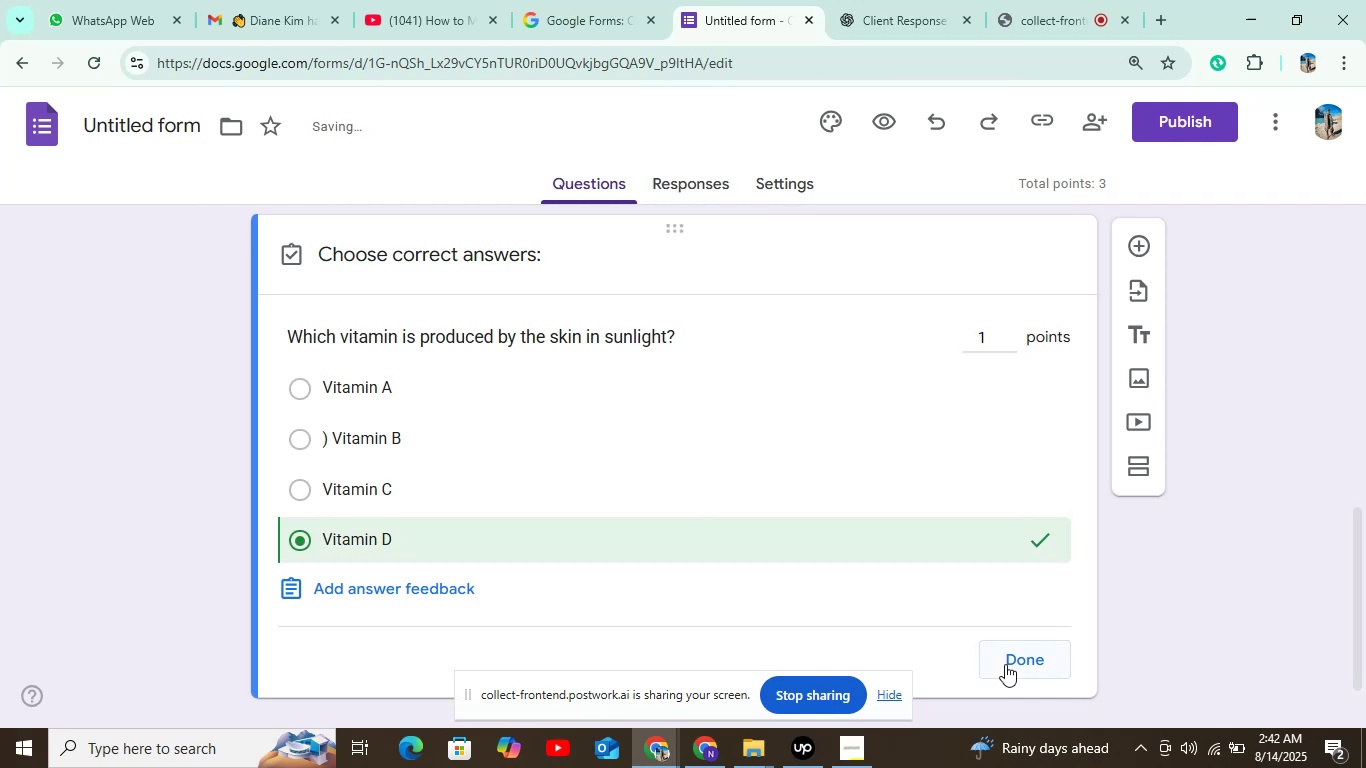 
left_click([1005, 660])
 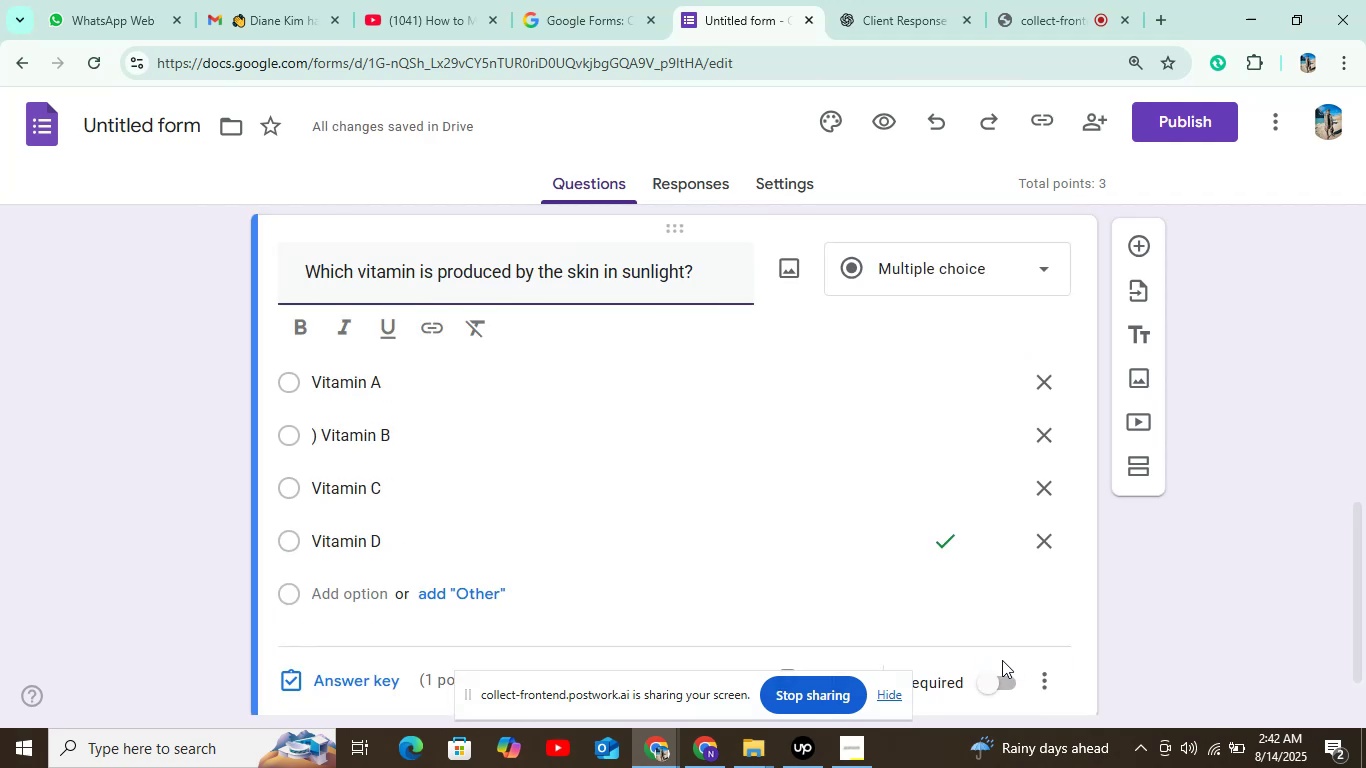 
left_click([992, 682])
 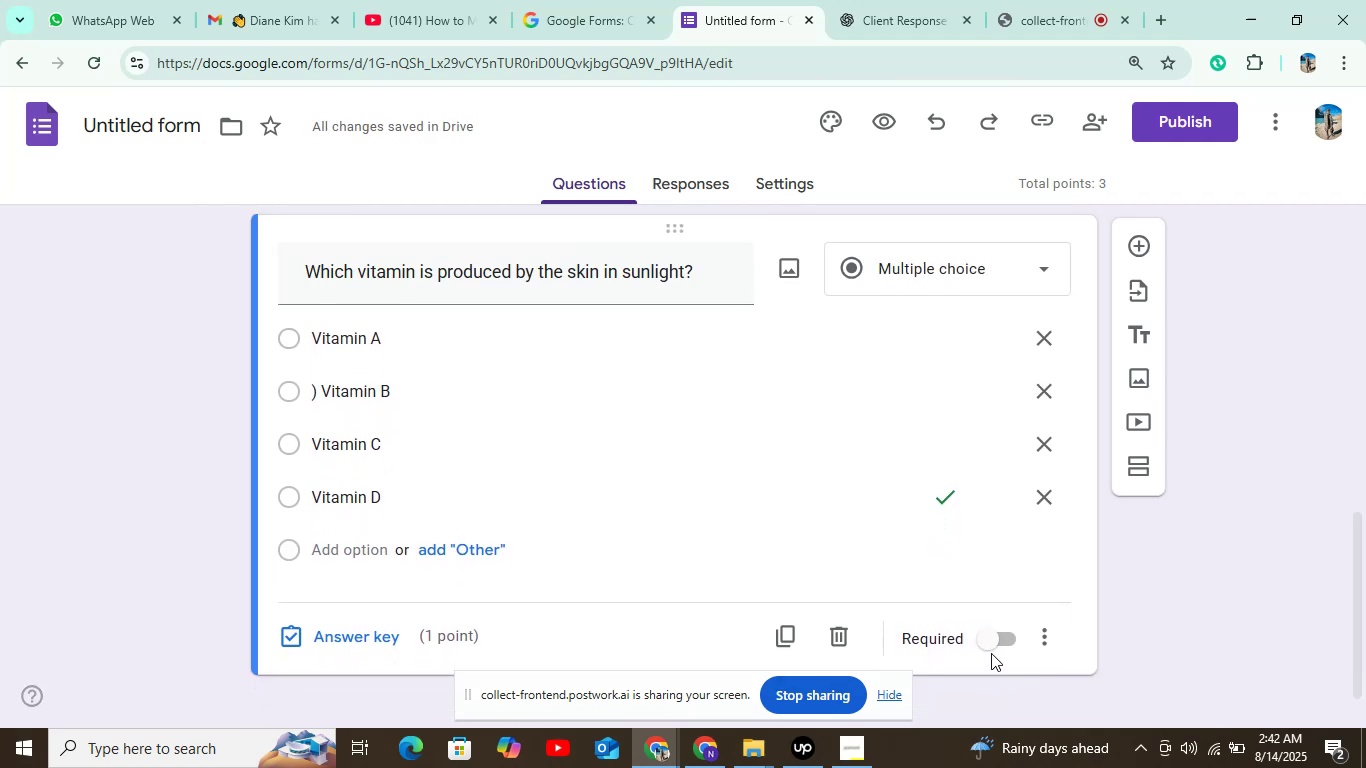 
left_click([996, 641])
 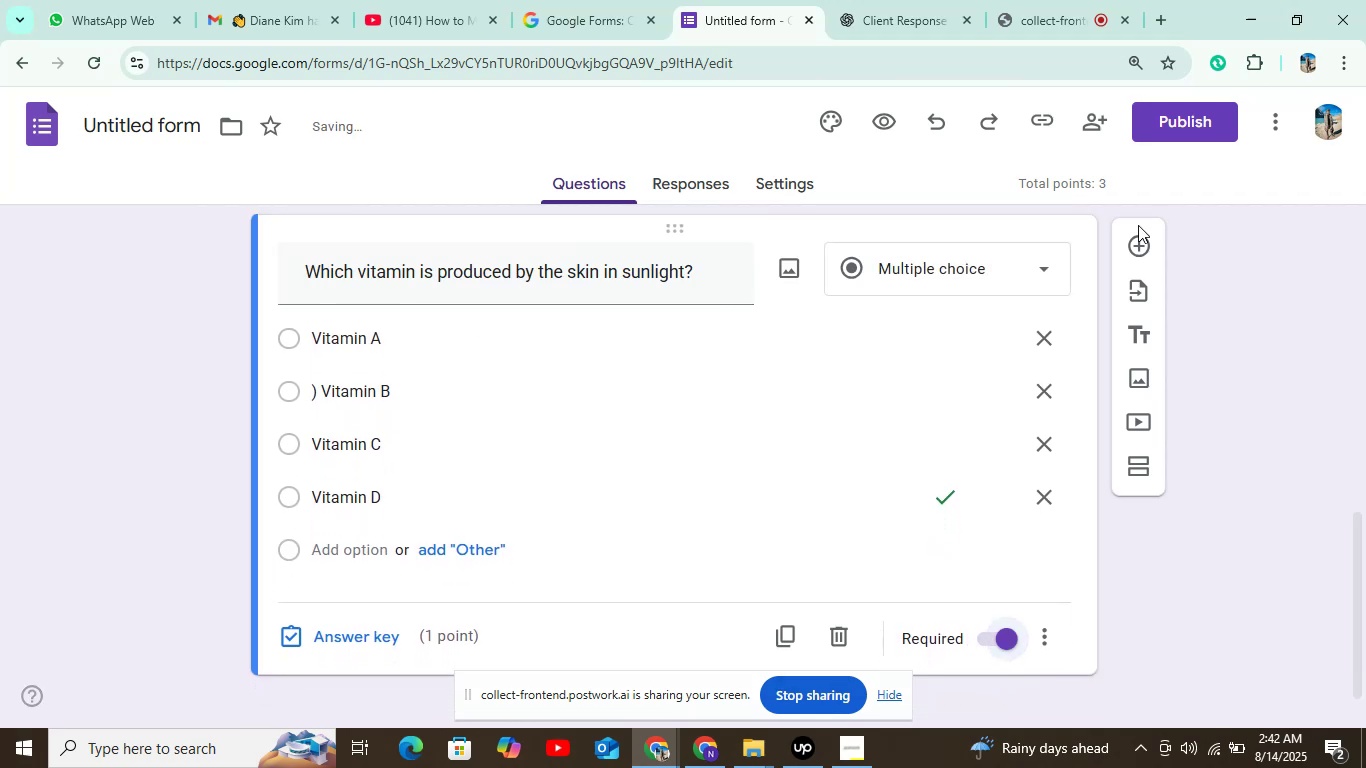 
left_click([1135, 240])
 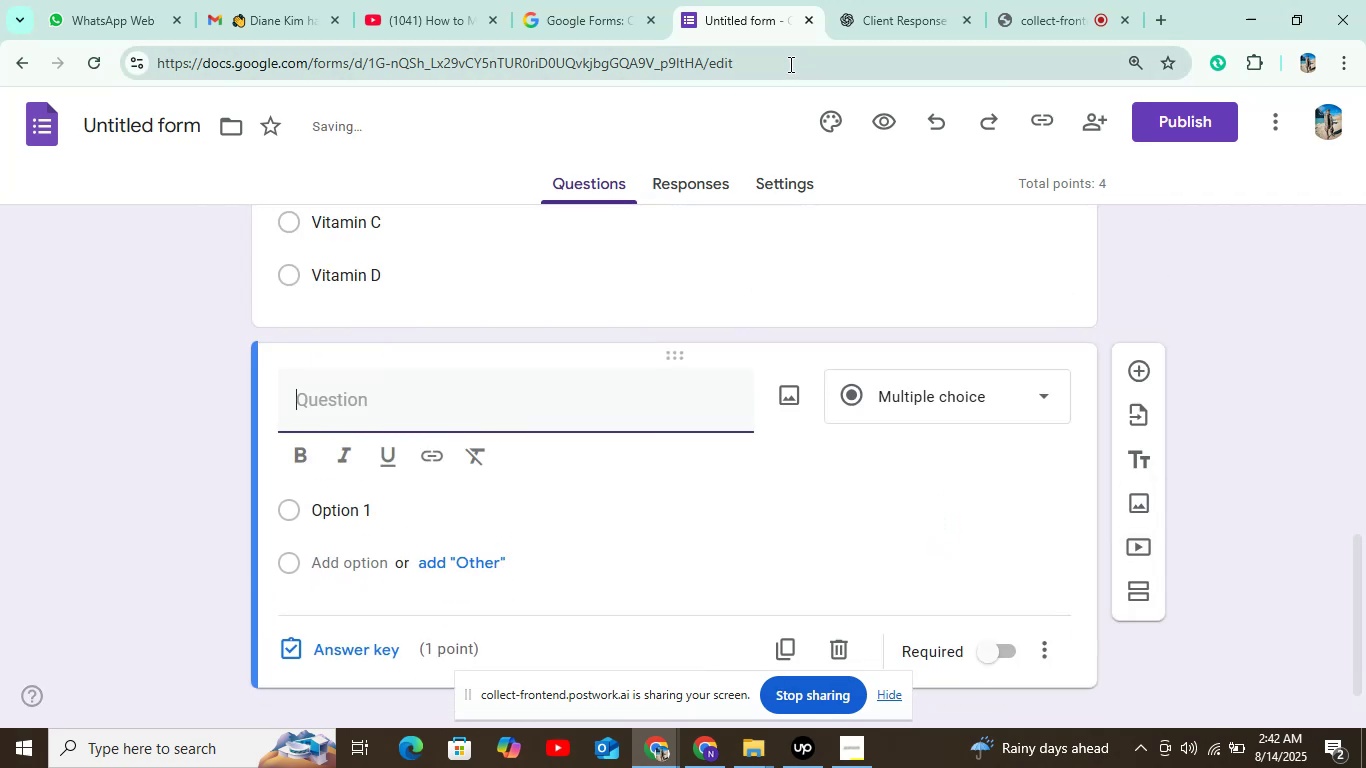 
left_click([892, 19])
 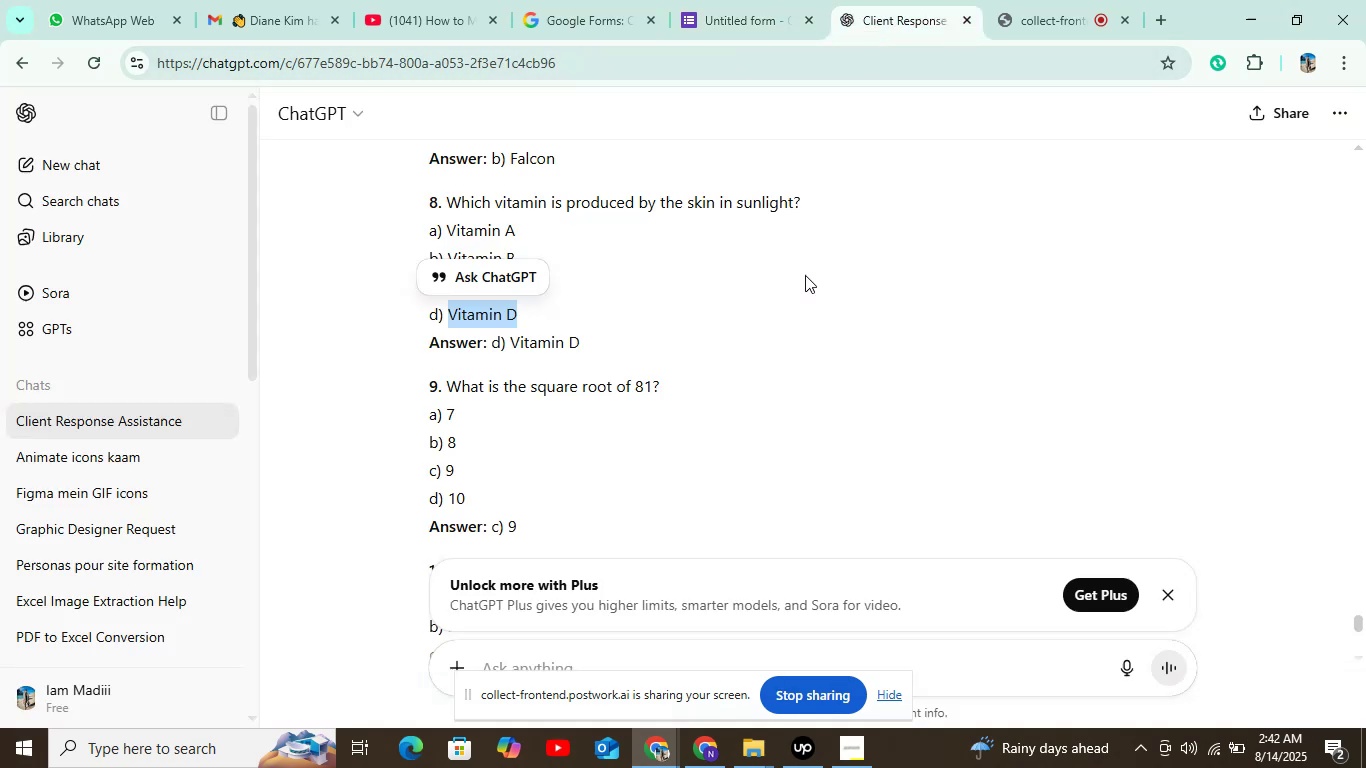 
scroll: coordinate [795, 275], scroll_direction: down, amount: 1.0
 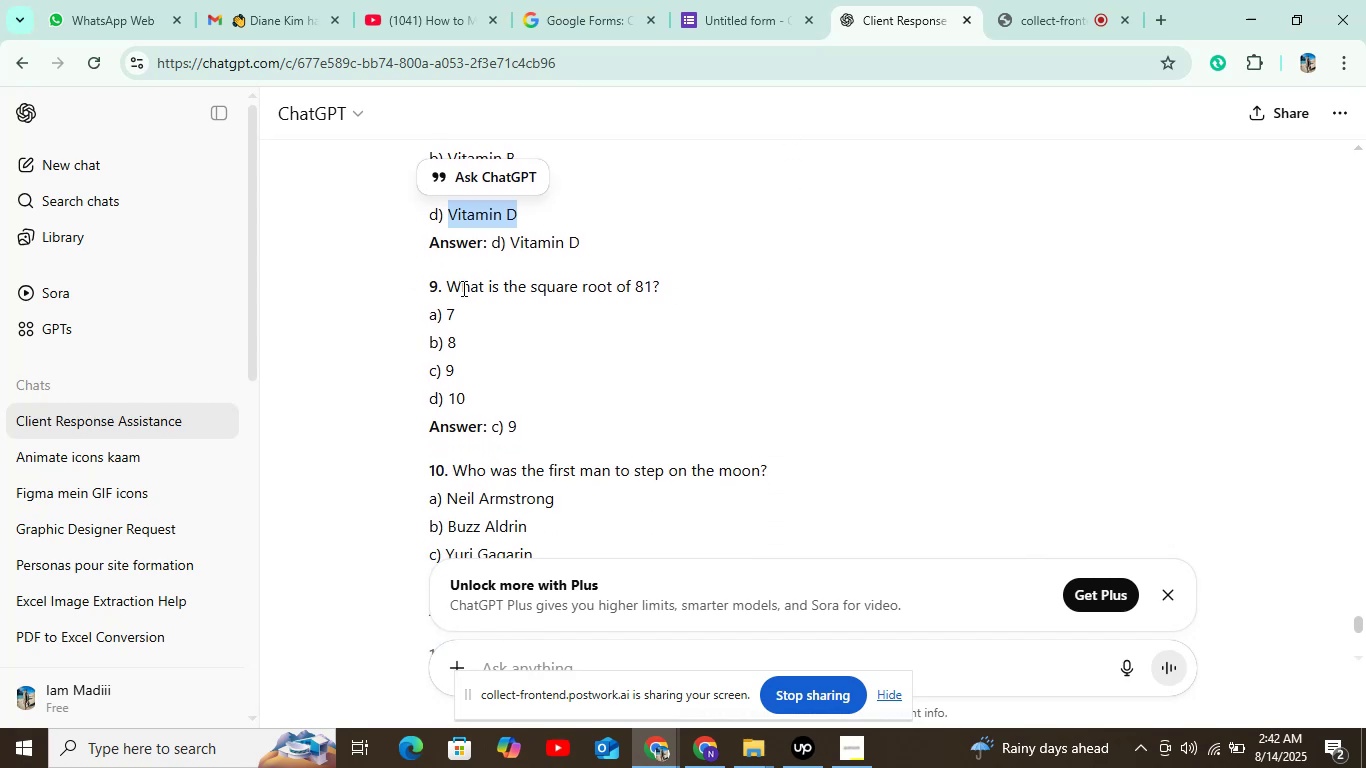 
left_click_drag(start_coordinate=[444, 277], to_coordinate=[699, 283])
 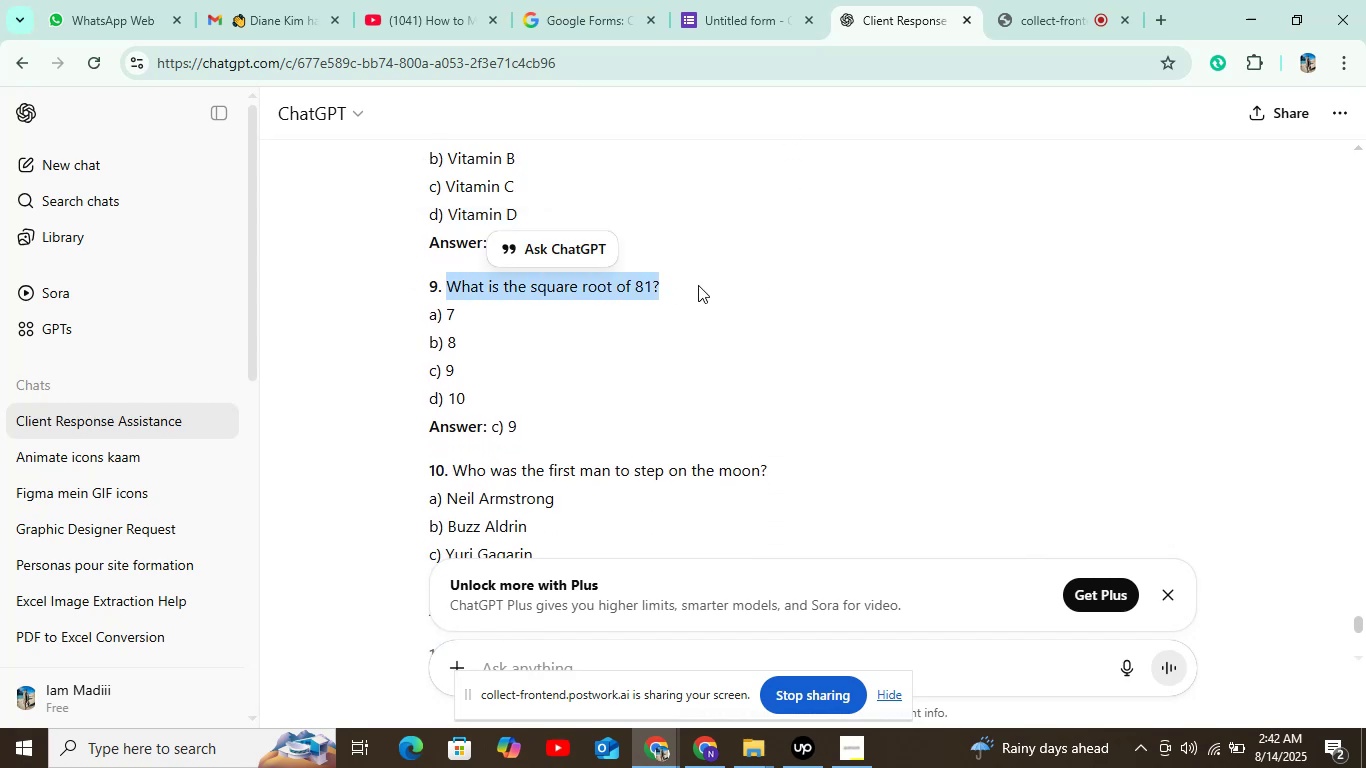 
key(Control+C)
 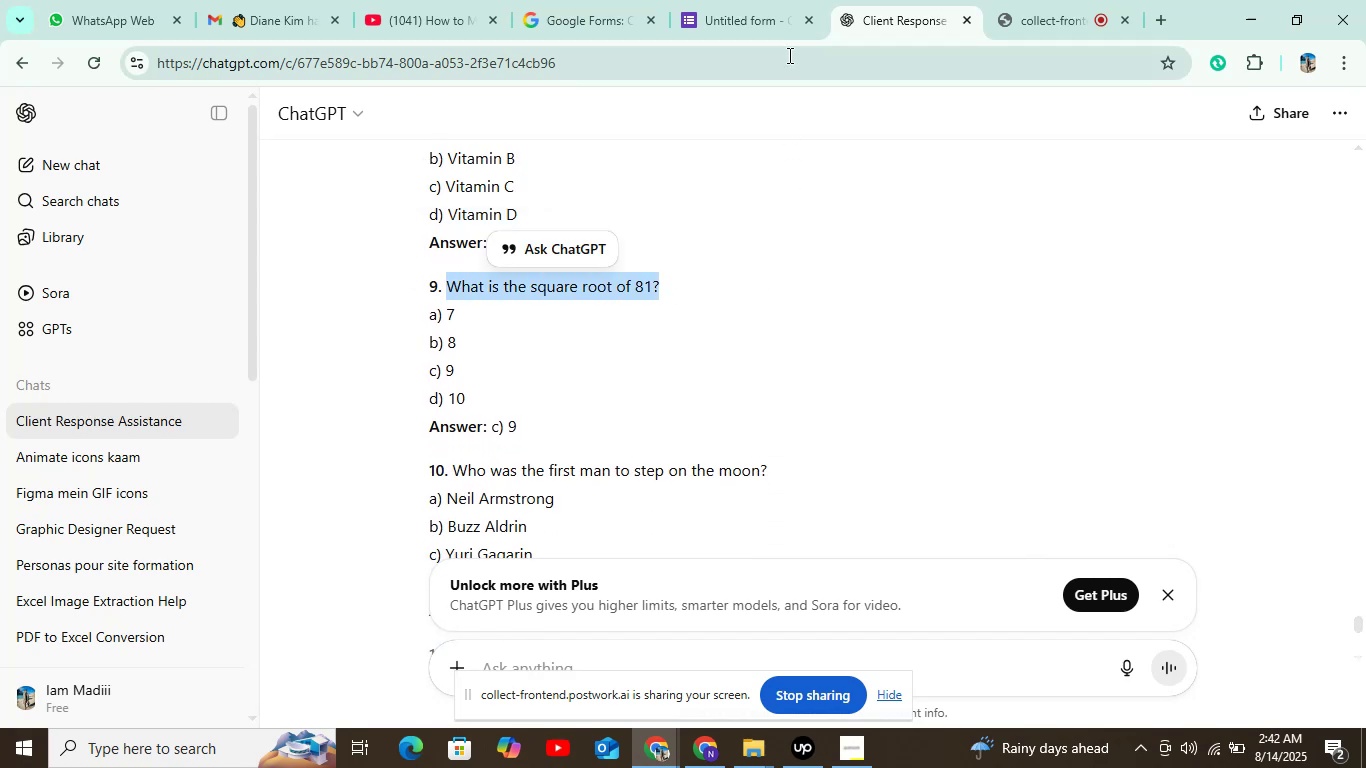 
left_click([744, 17])
 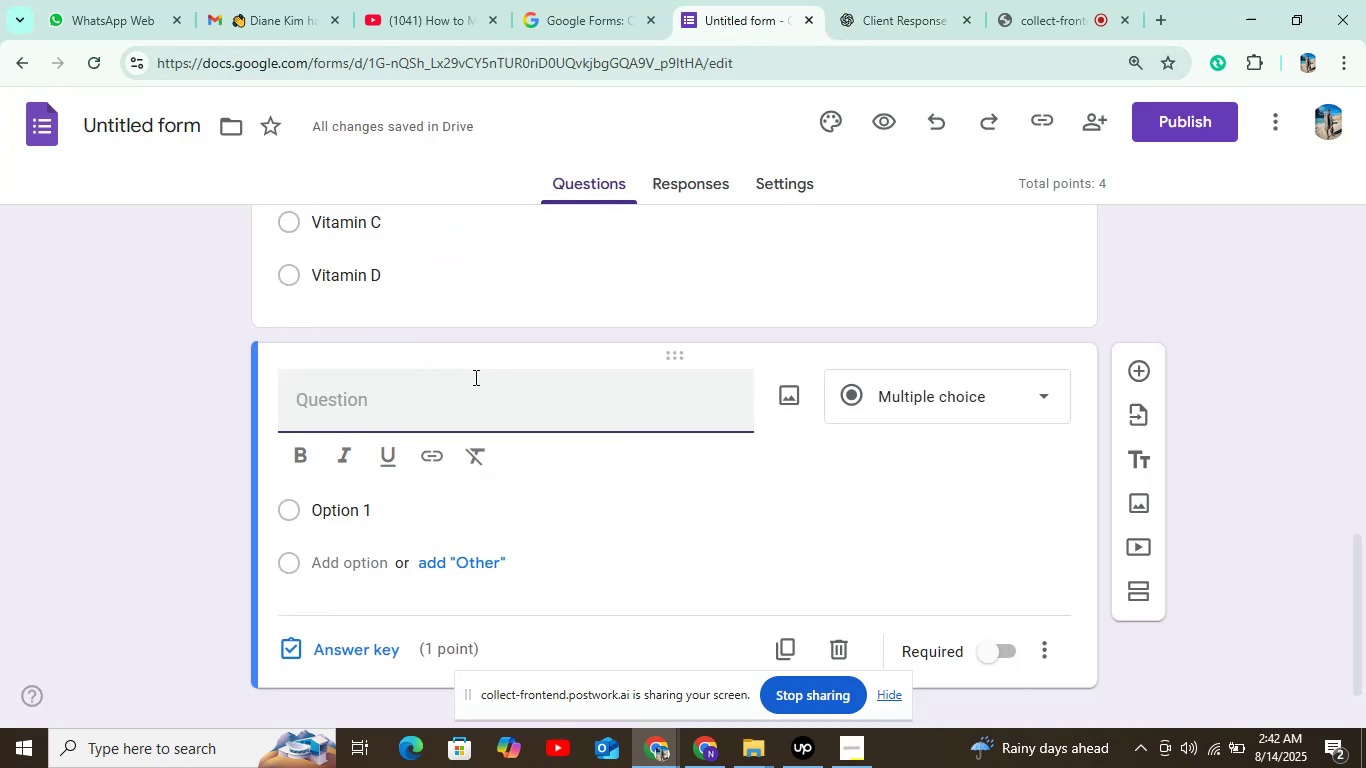 
key(Control+V)
 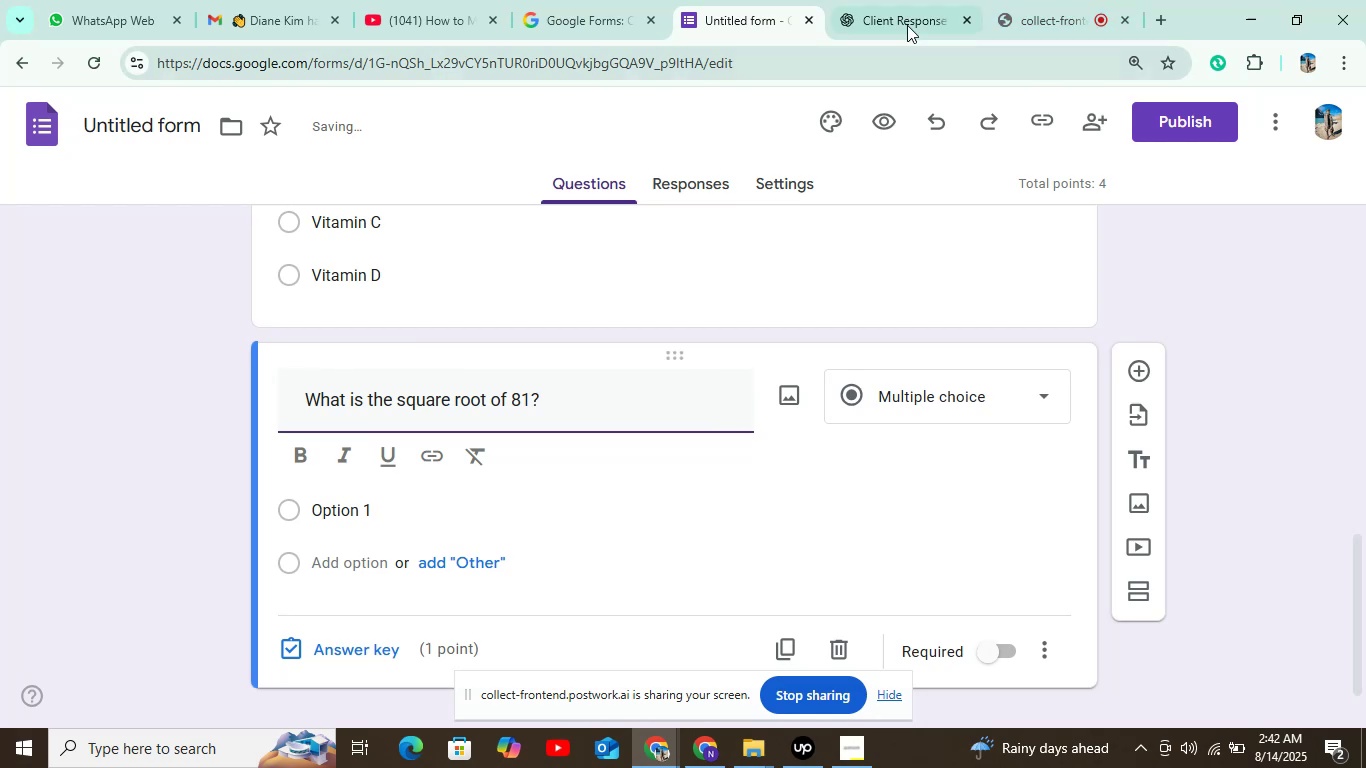 
left_click([847, 7])
 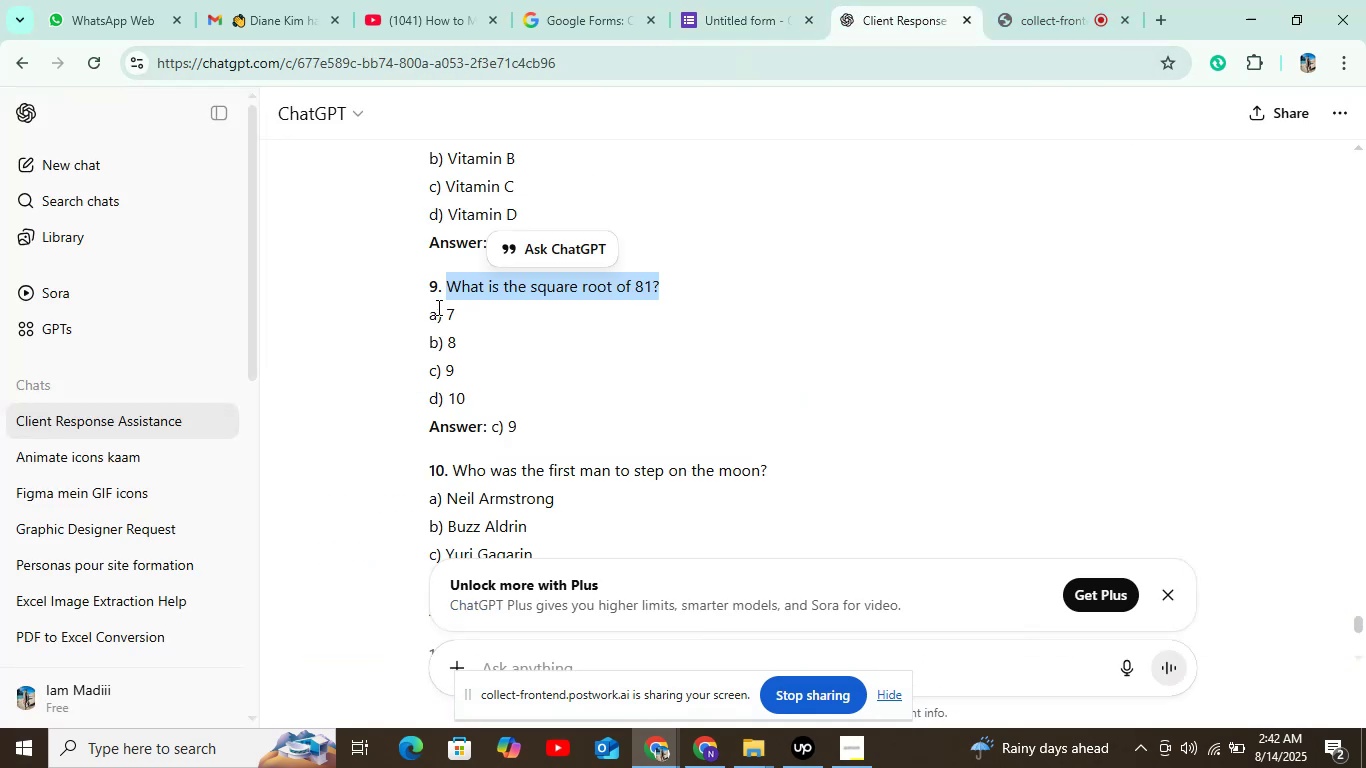 
left_click_drag(start_coordinate=[441, 316], to_coordinate=[472, 316])
 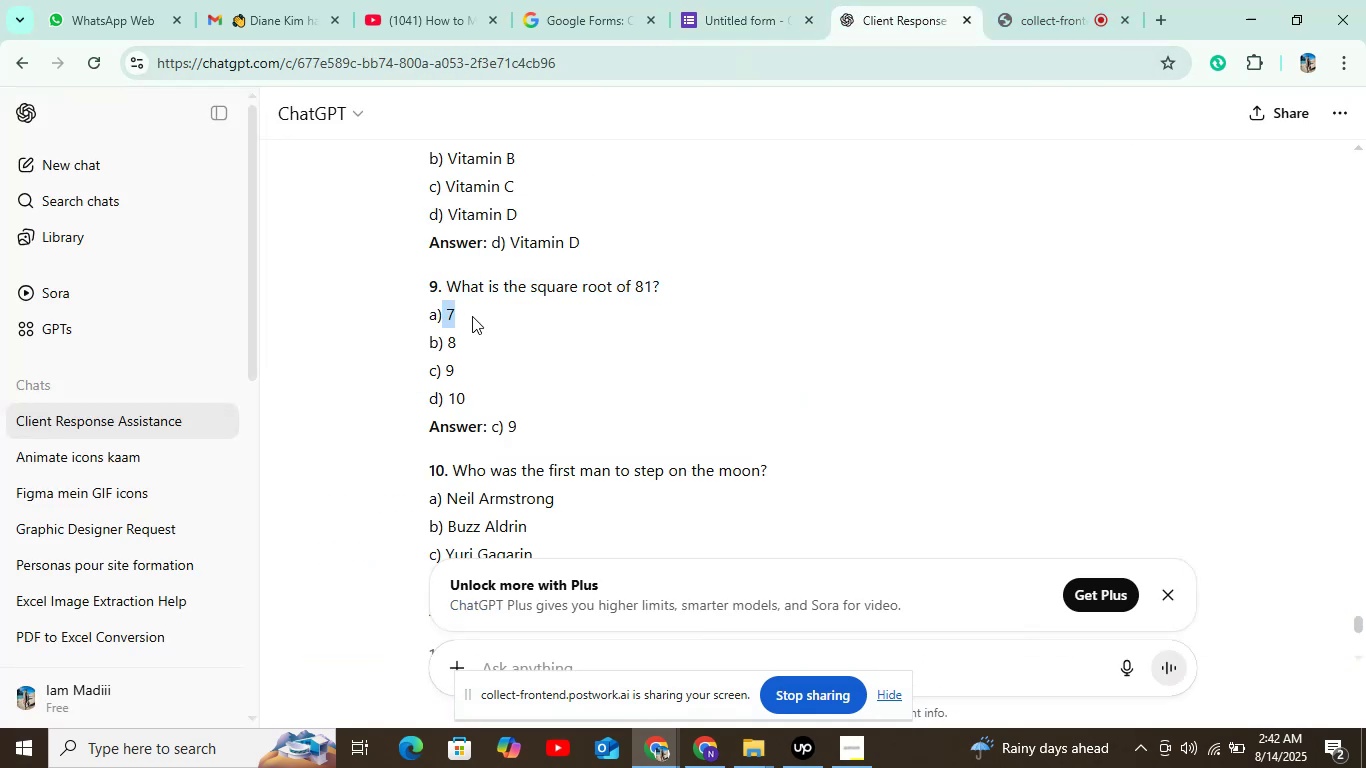 
key(Control+C)
 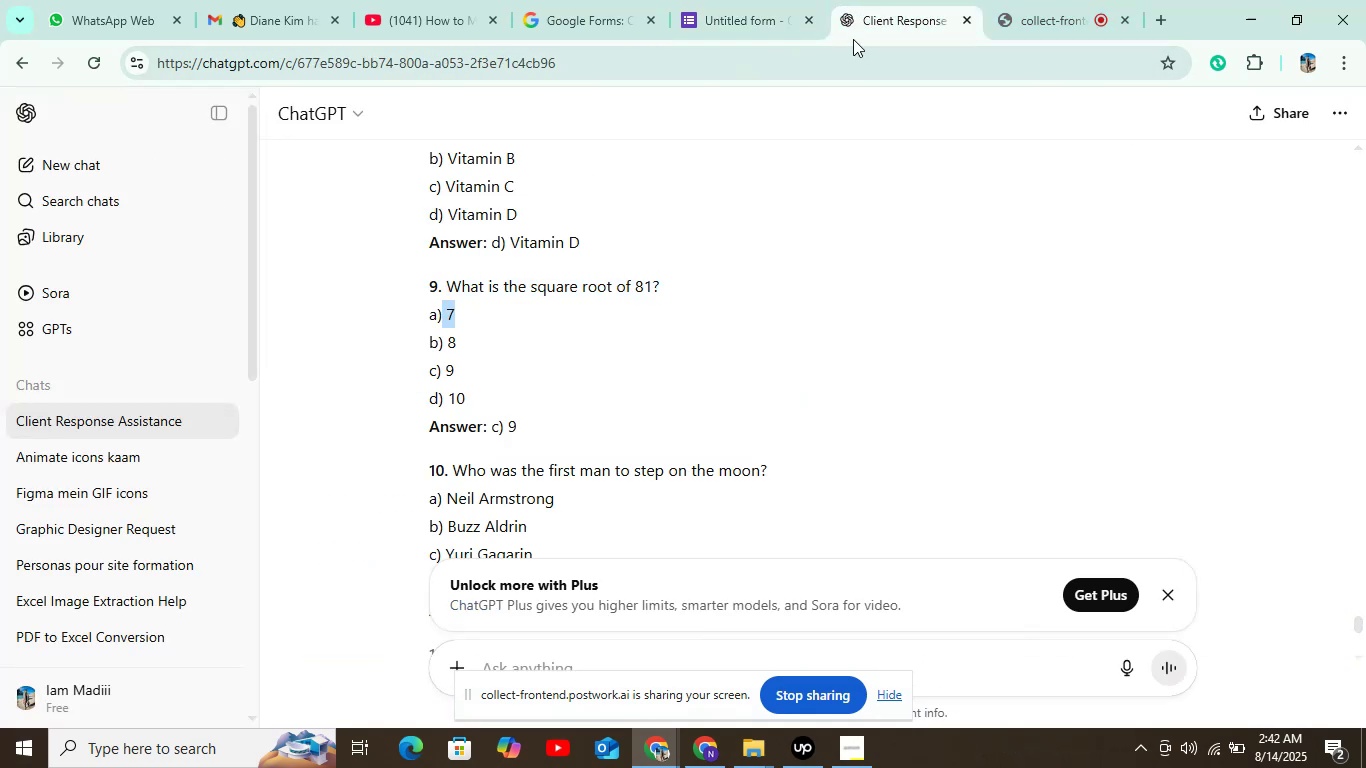 
left_click([734, 18])
 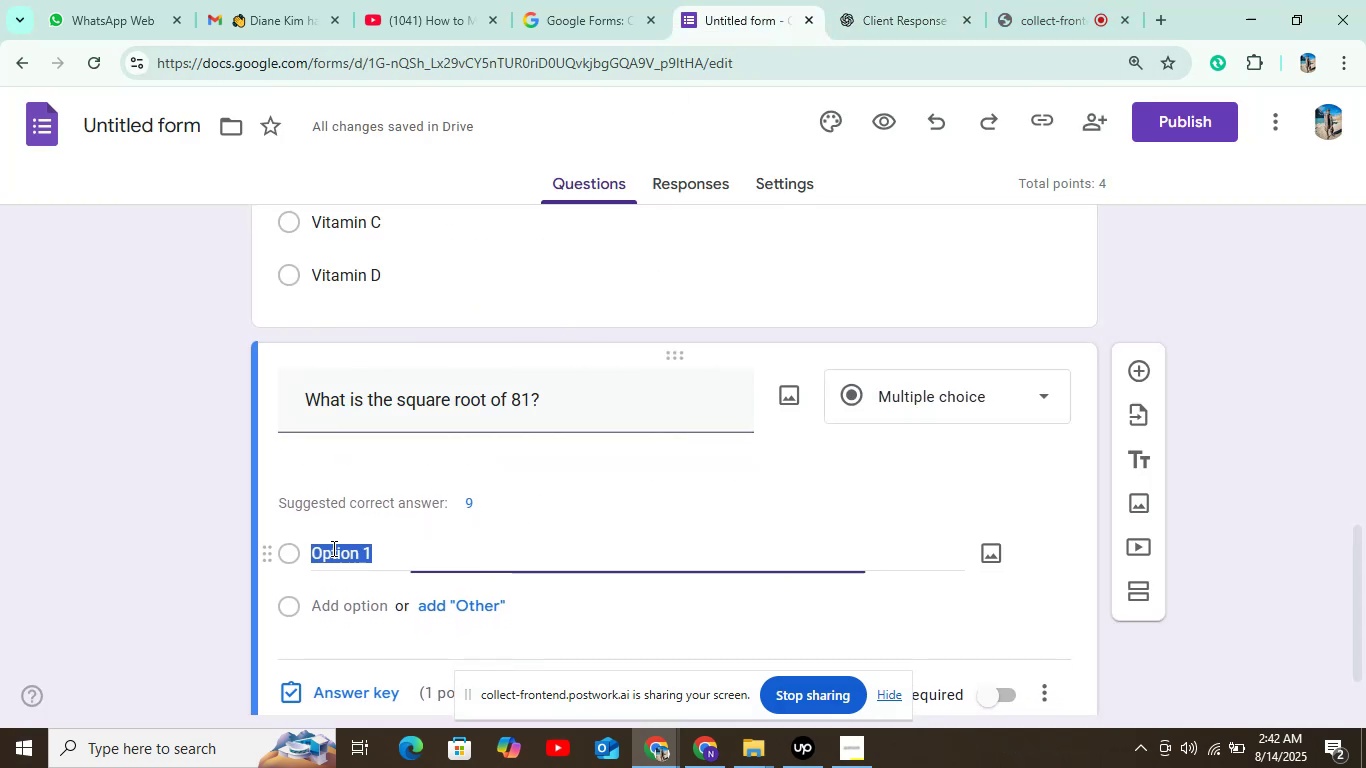 
key(Control+V)
 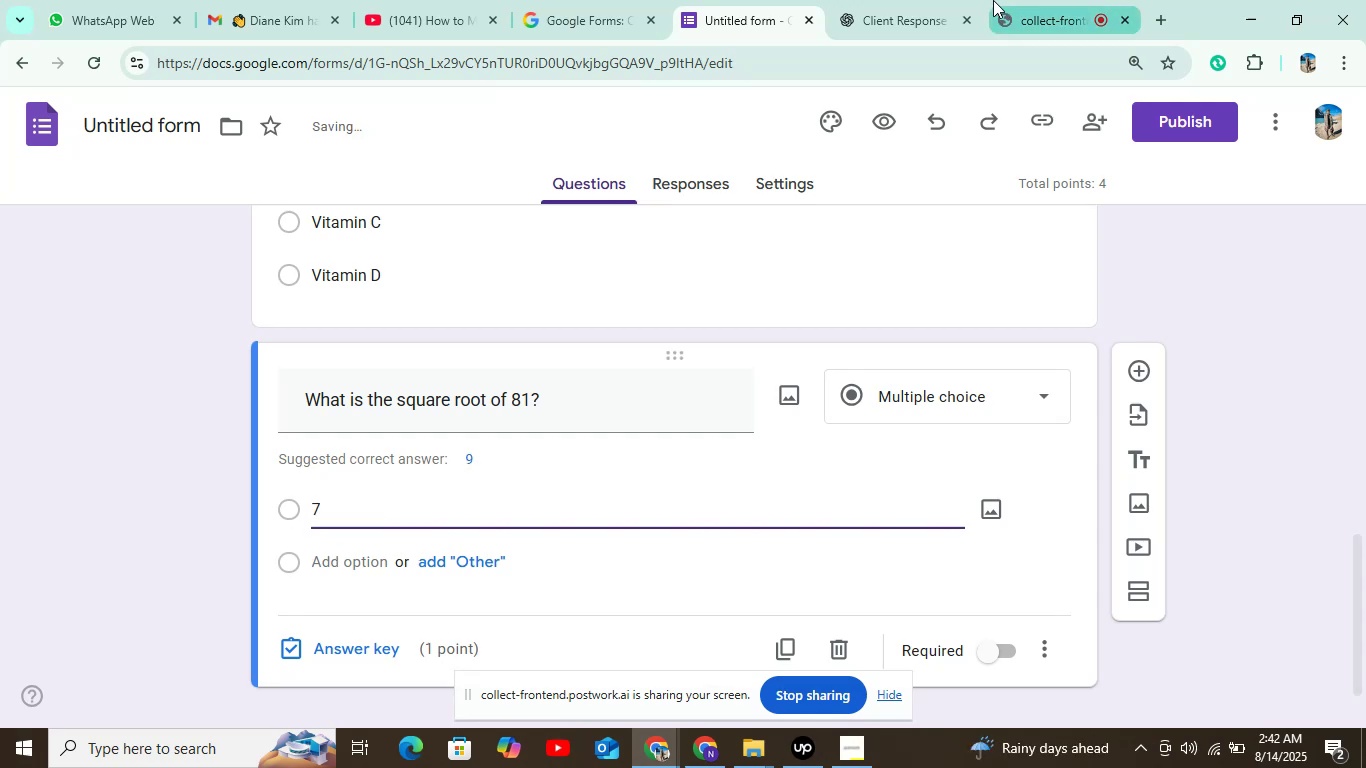 
left_click([895, 27])
 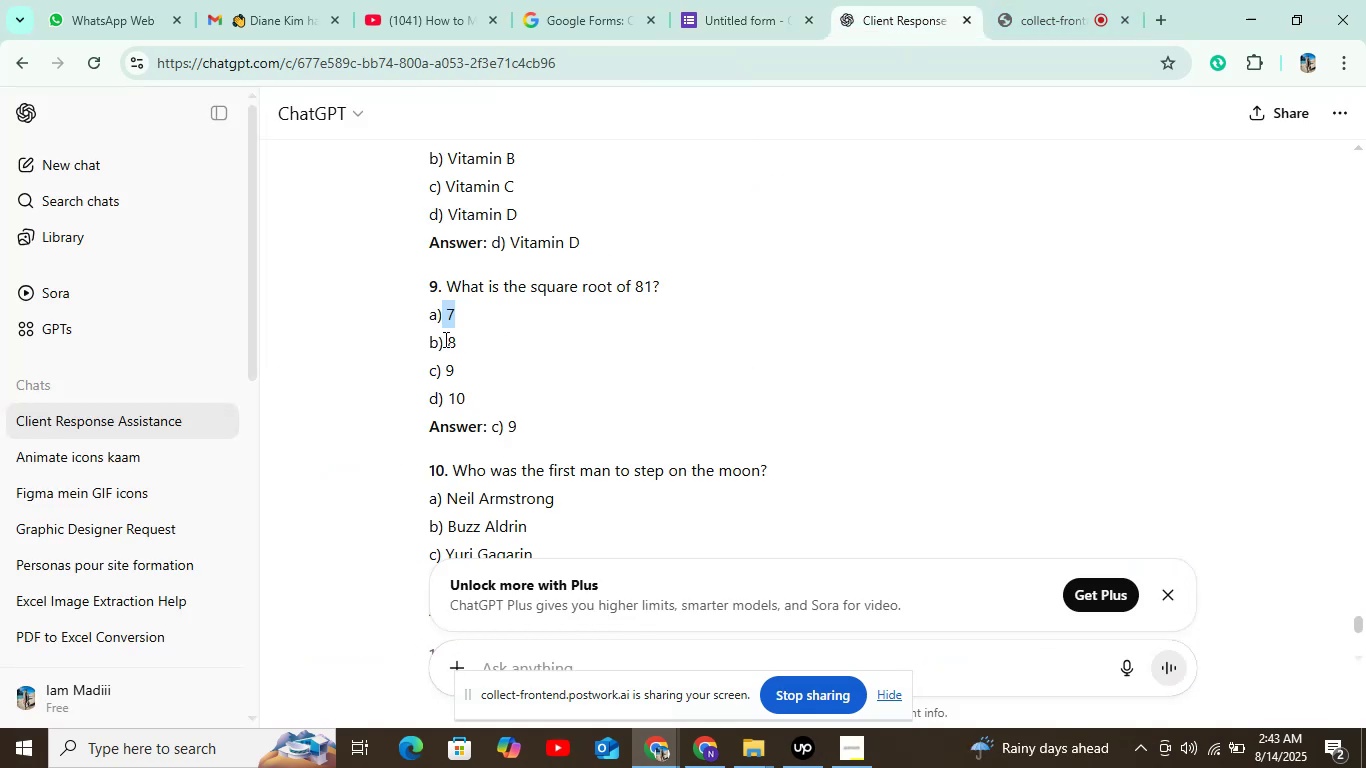 
left_click_drag(start_coordinate=[443, 339], to_coordinate=[462, 347])
 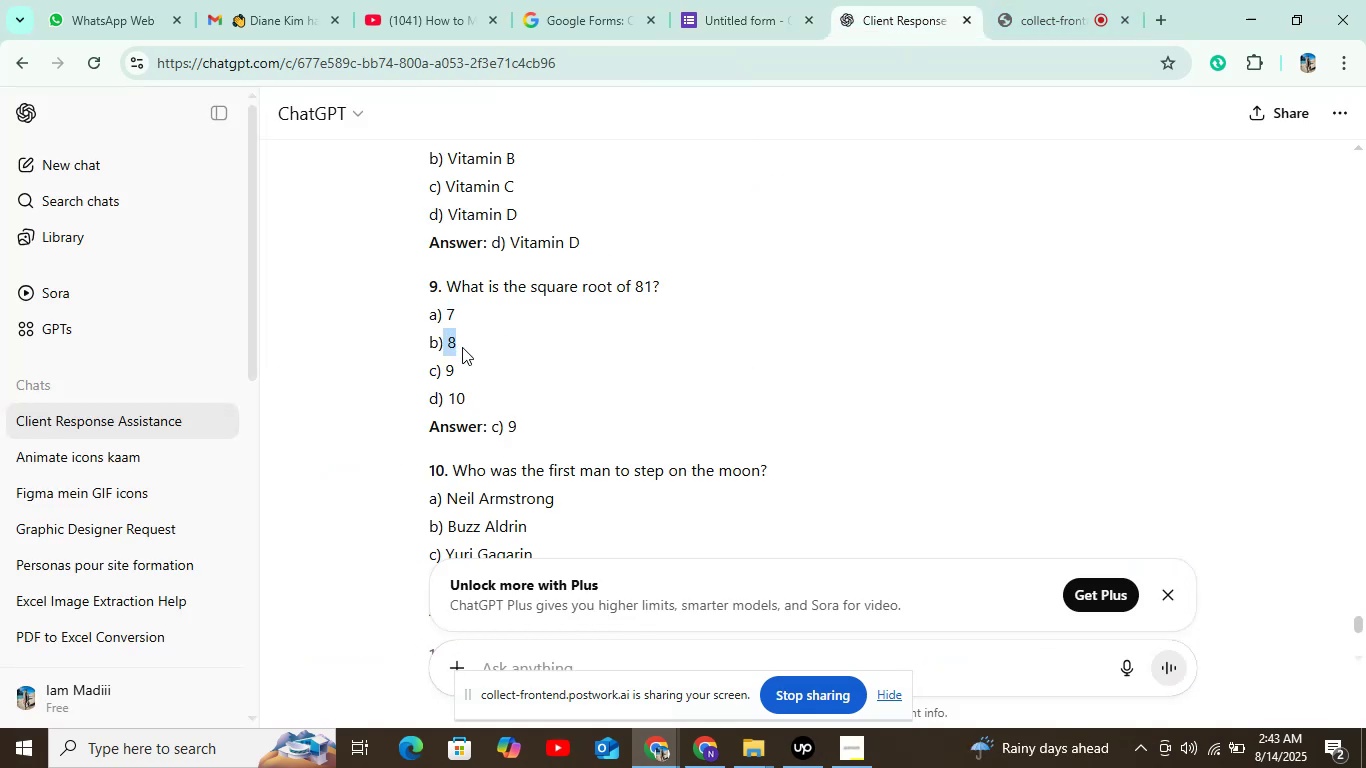 
key(Control+C)
 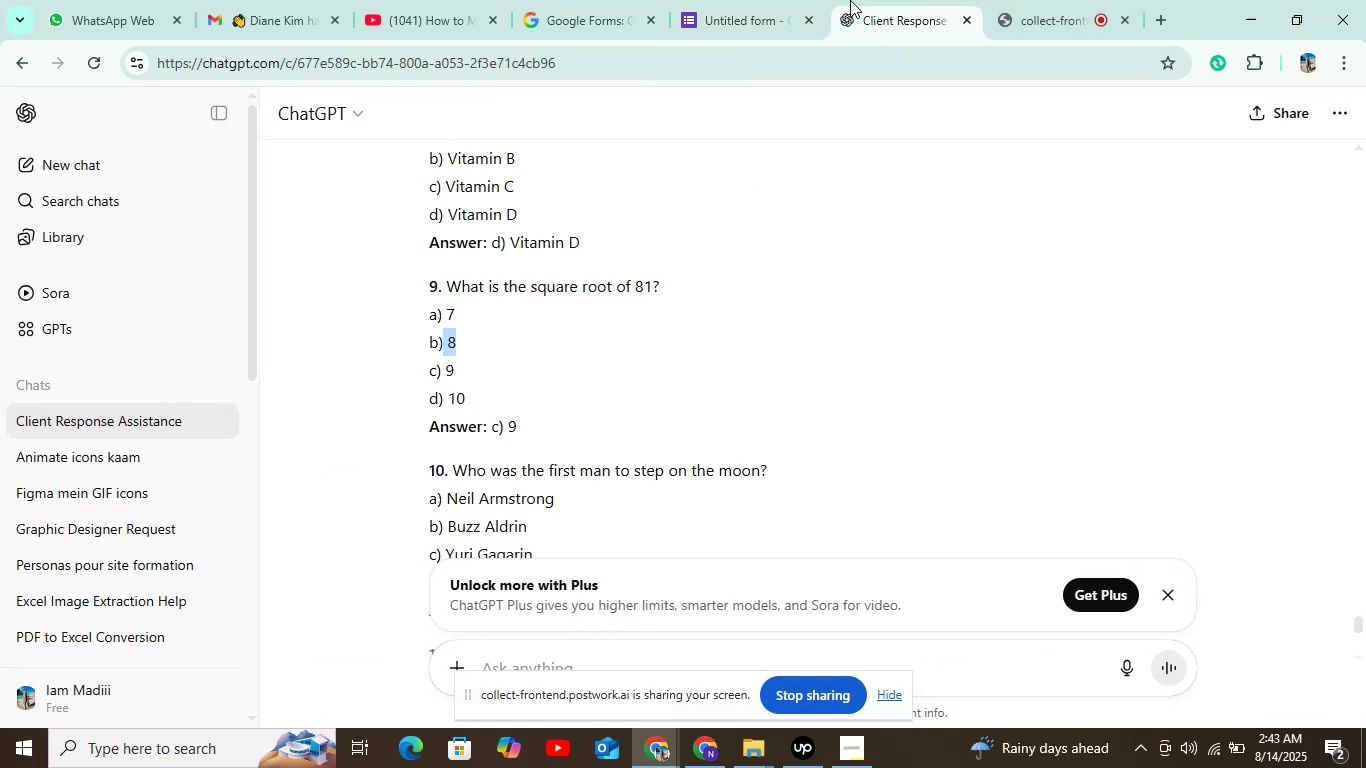 
left_click([756, 17])
 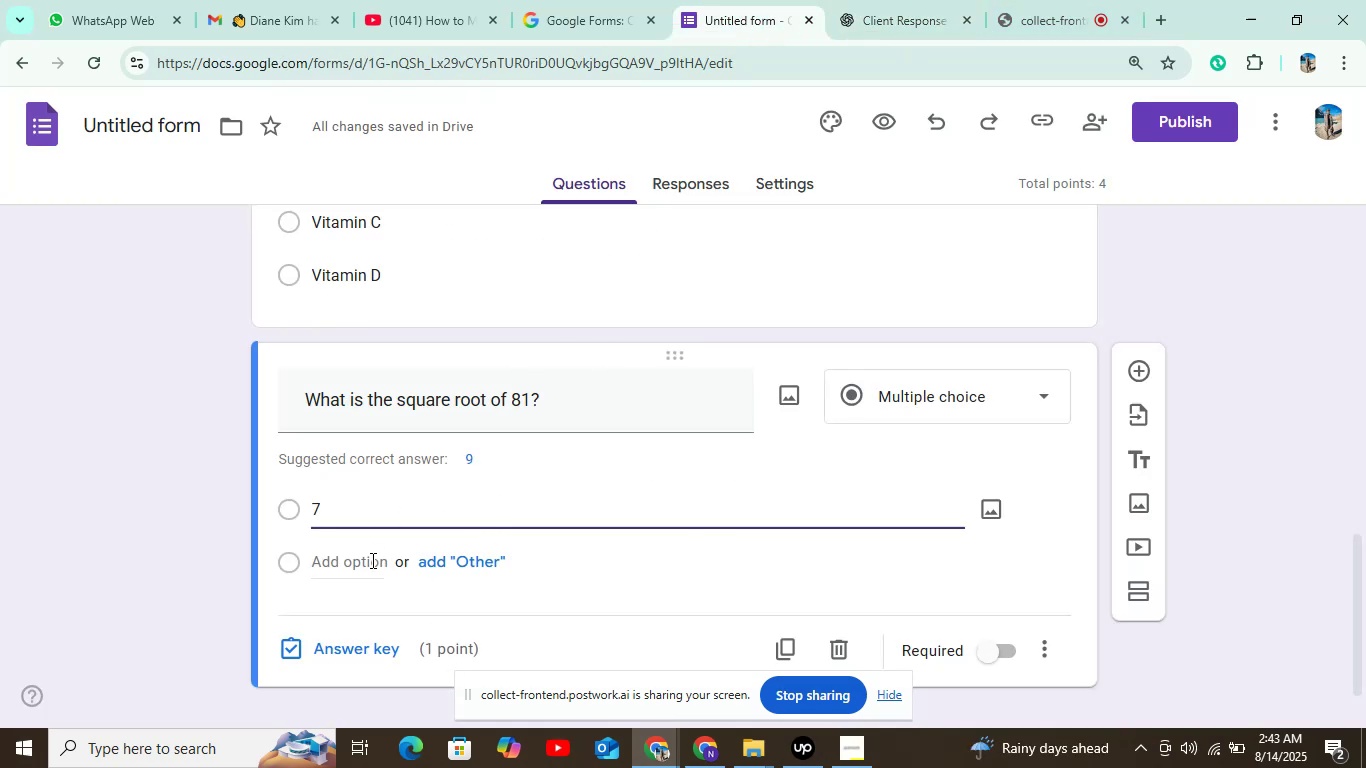 
left_click([356, 567])
 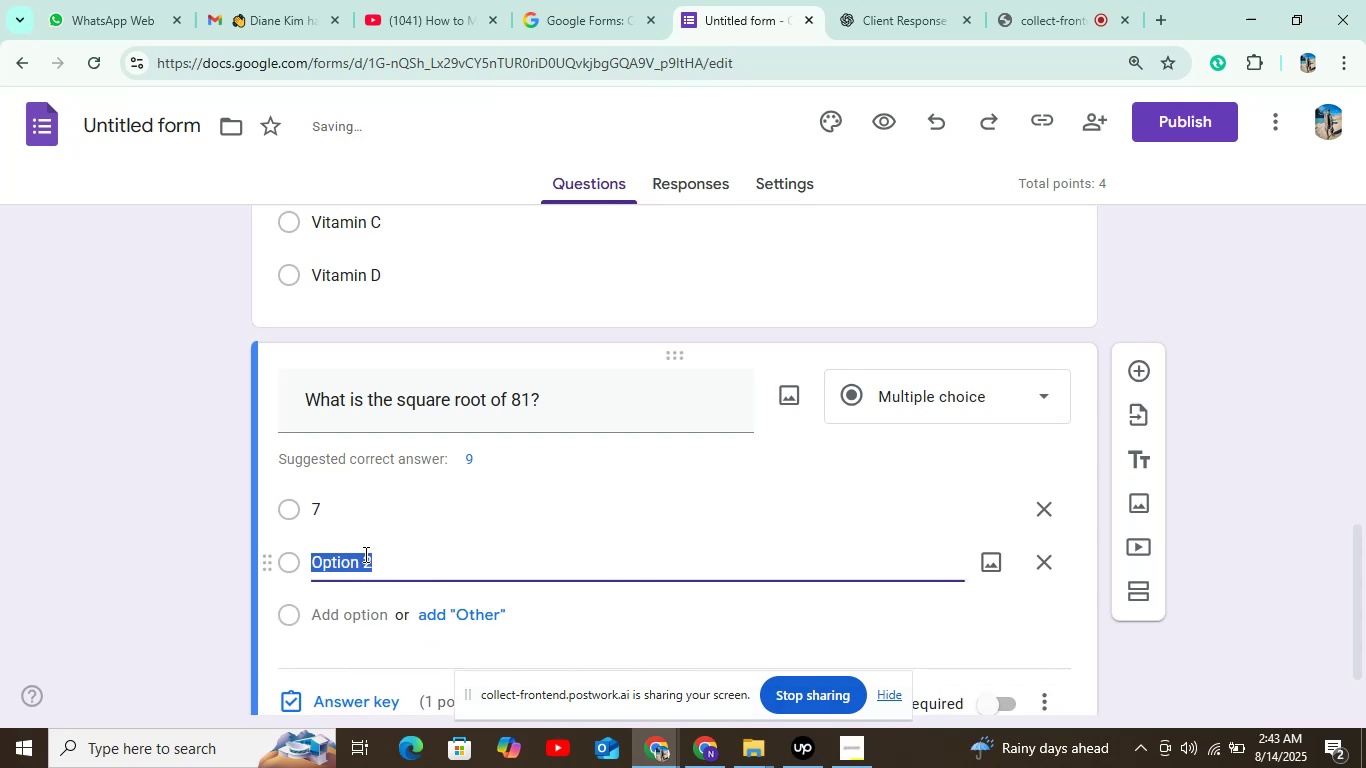 
key(Control+V)
 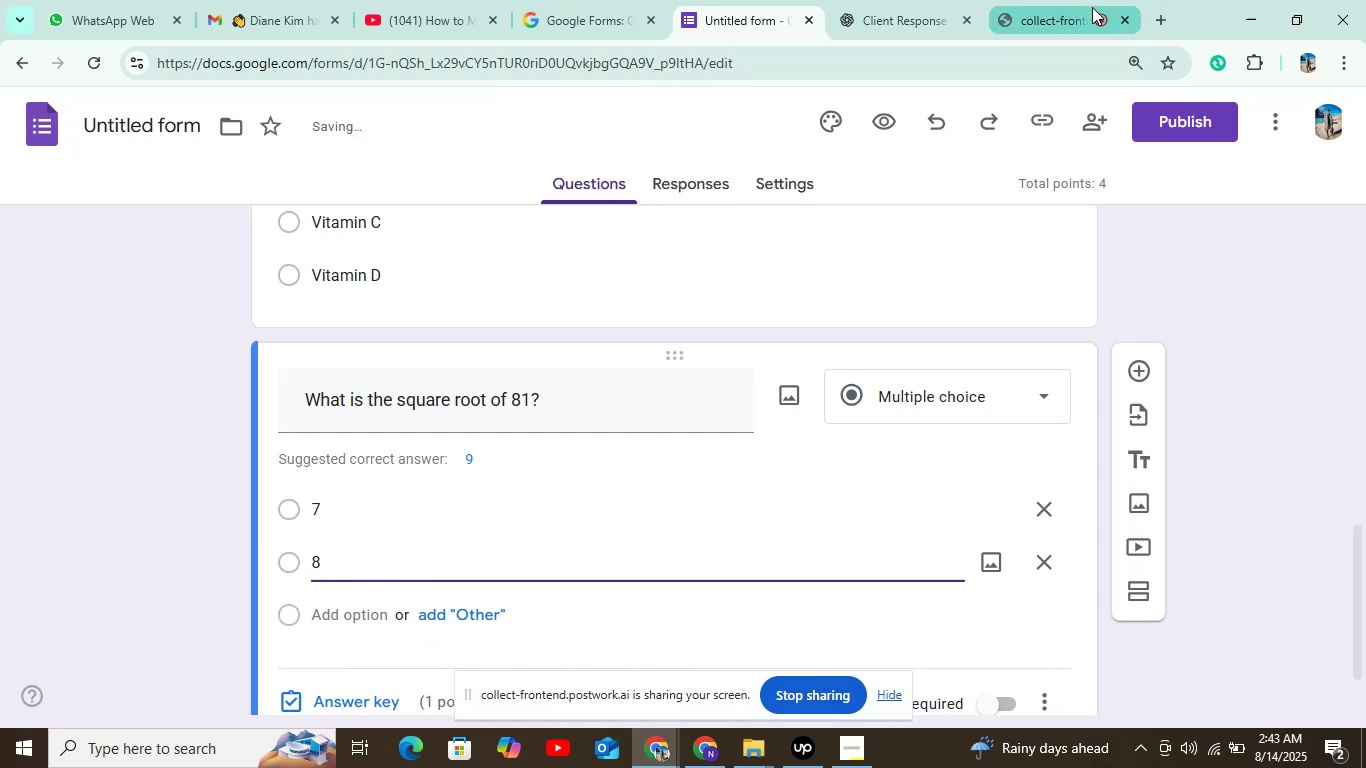 
left_click([890, 25])
 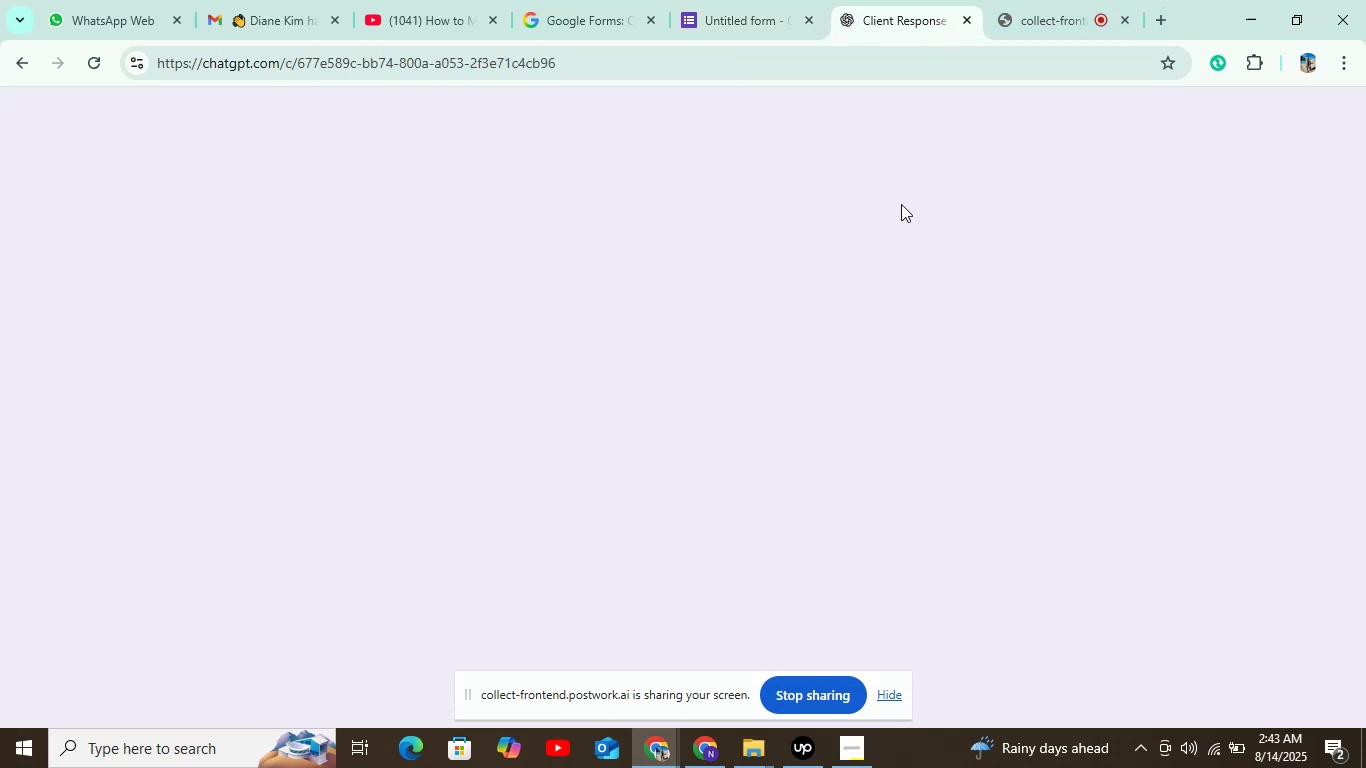 
scroll: coordinate [901, 204], scroll_direction: down, amount: 1.0
 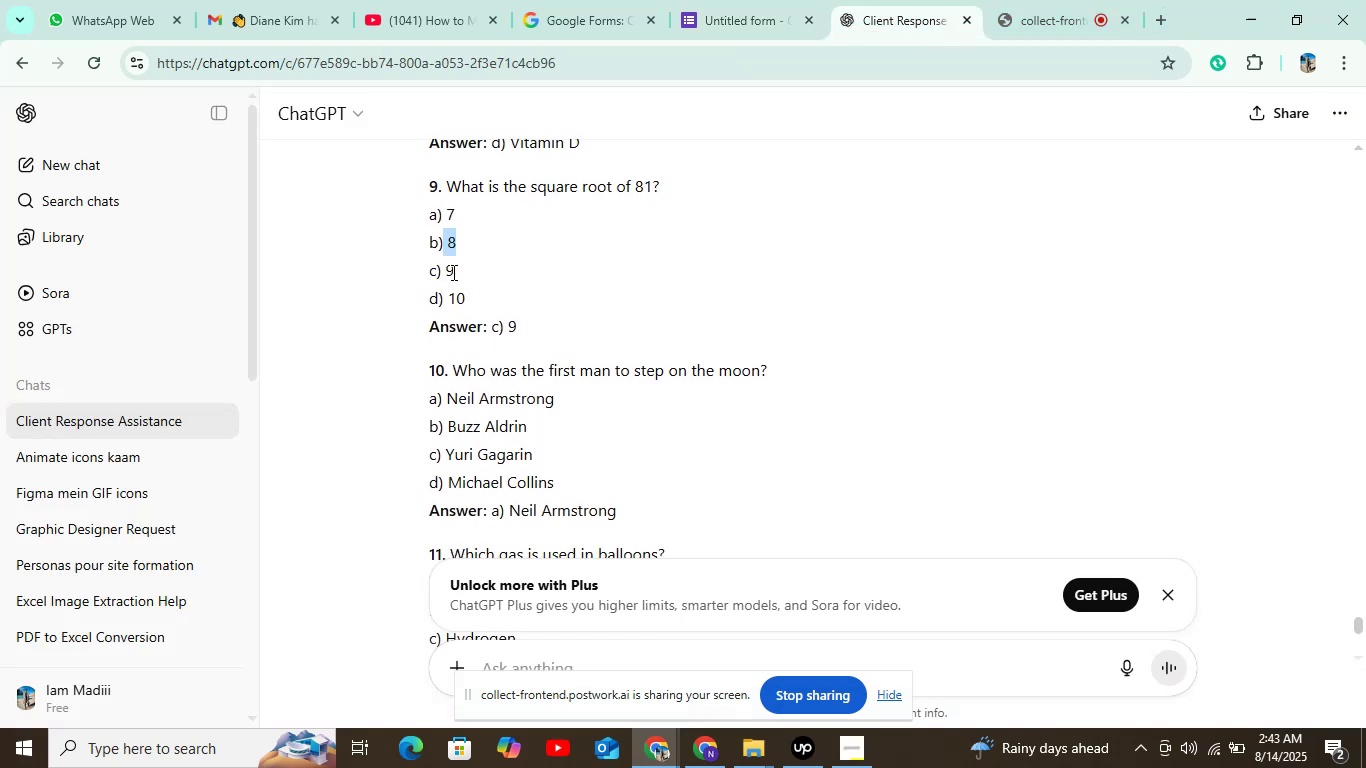 
left_click_drag(start_coordinate=[446, 273], to_coordinate=[465, 273])
 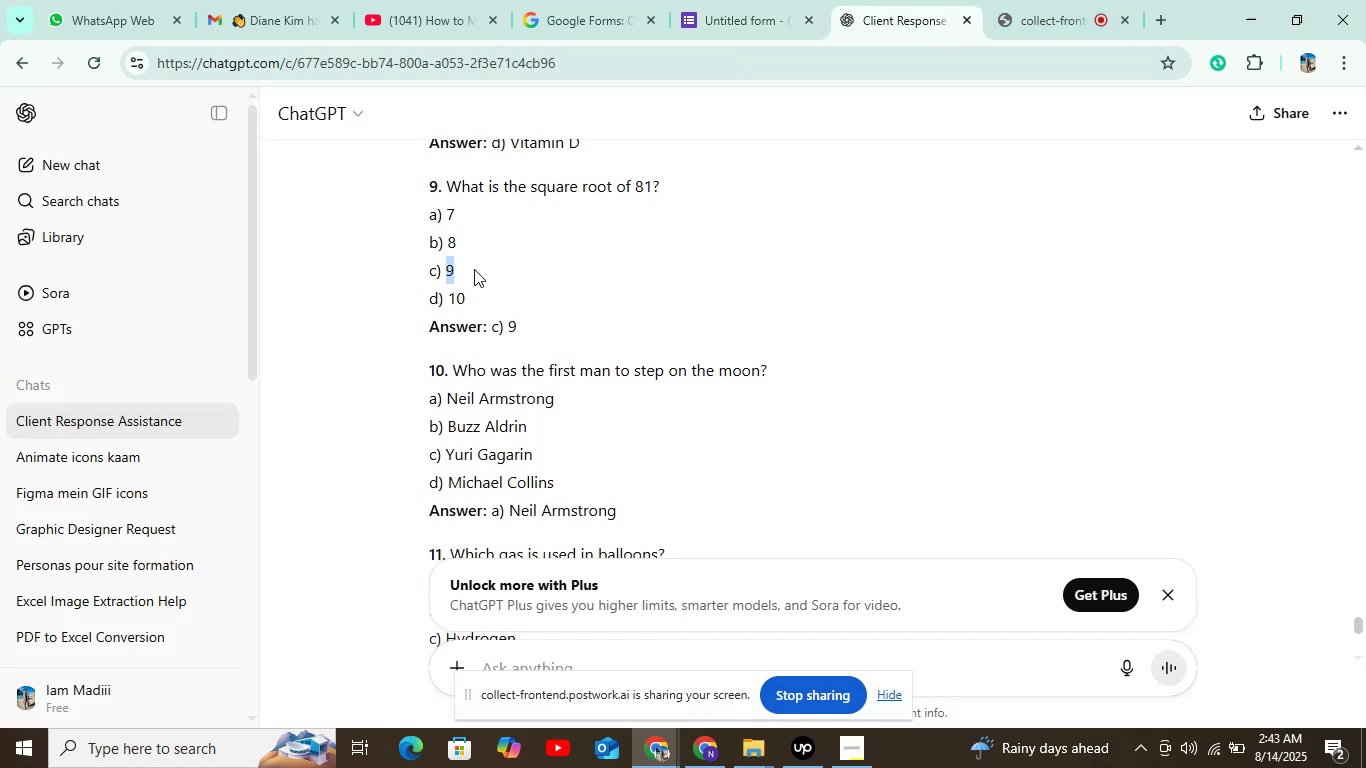 
key(Control+C)
 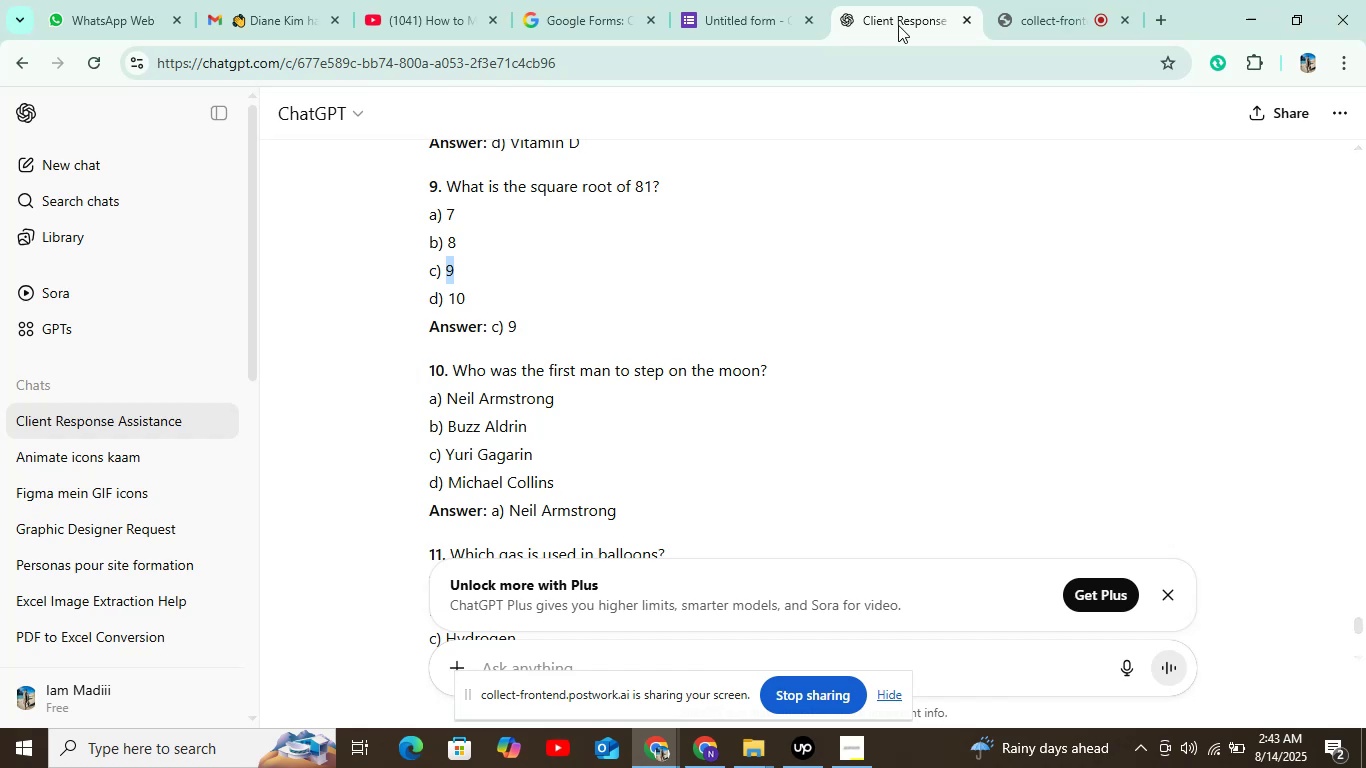 
left_click([718, 6])
 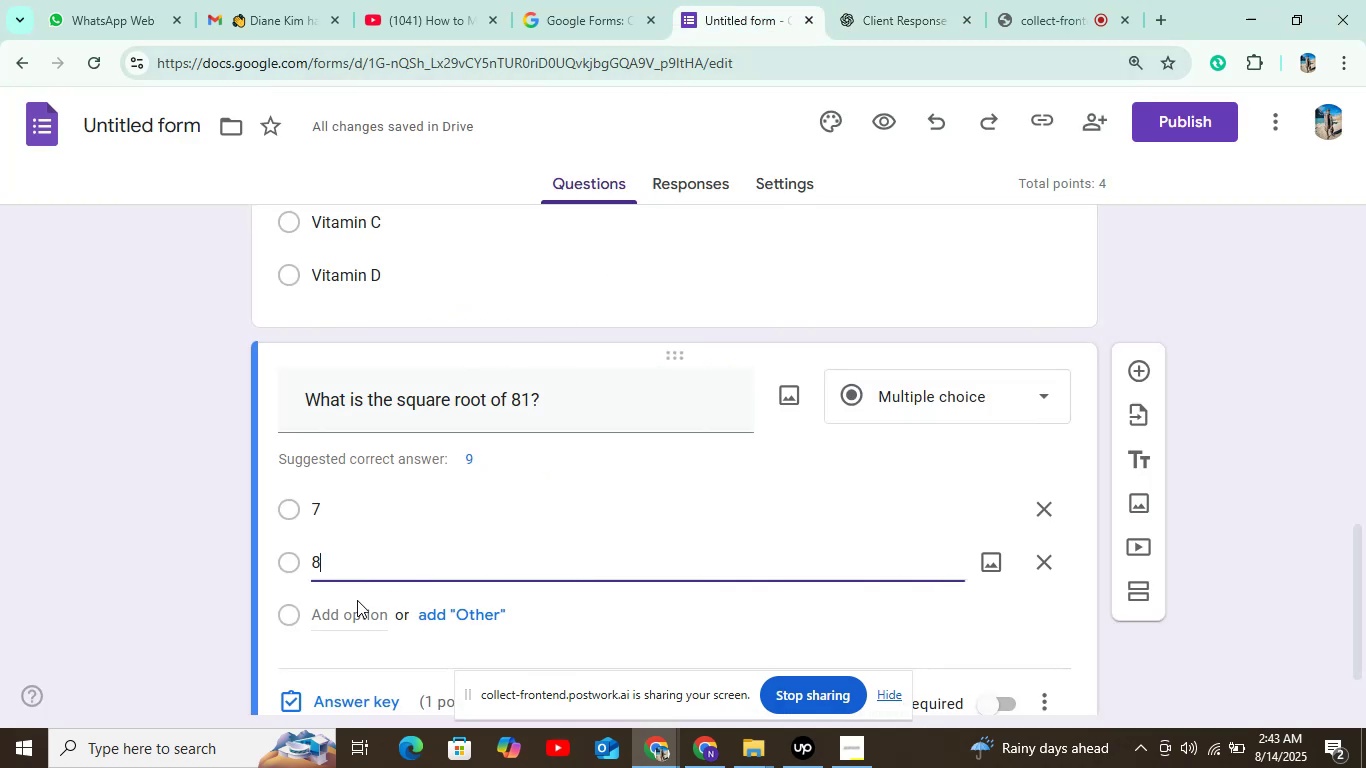 
left_click([353, 604])
 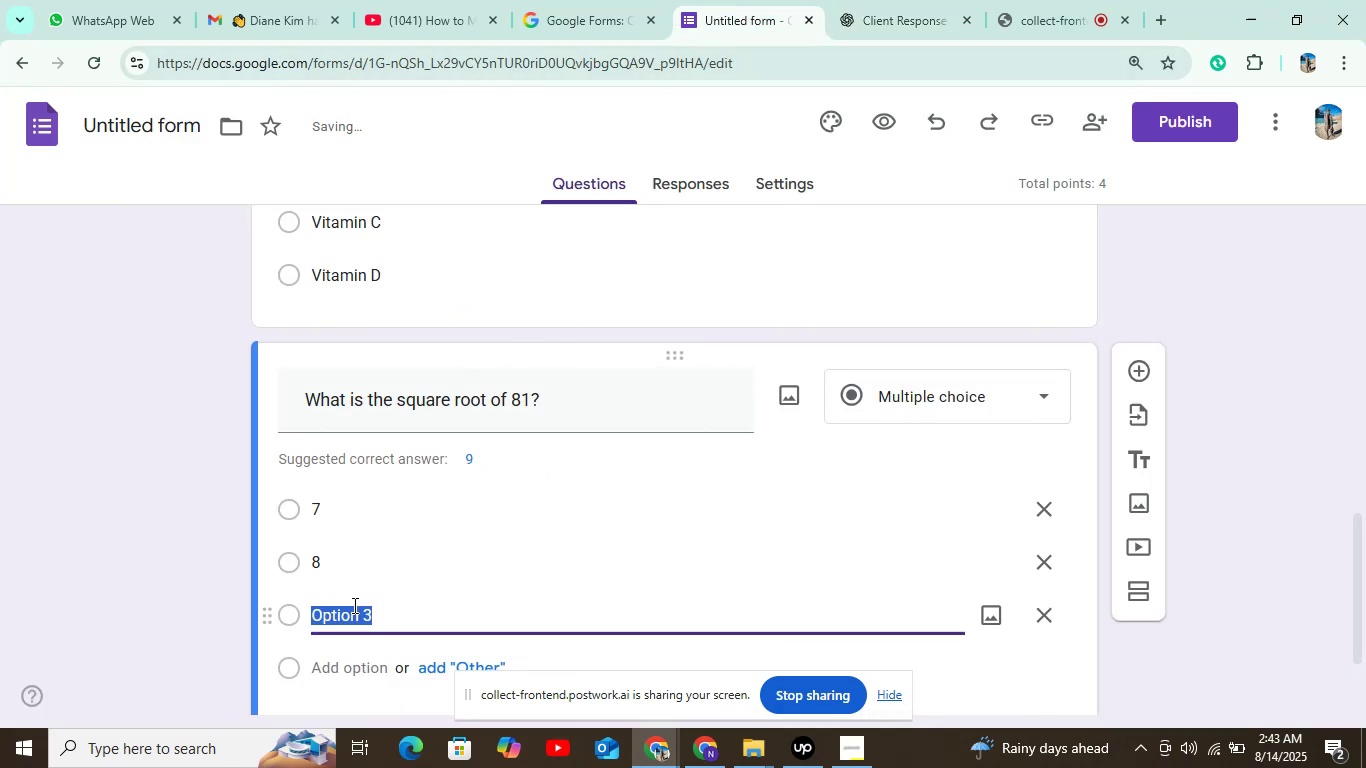 
key(Control+V)
 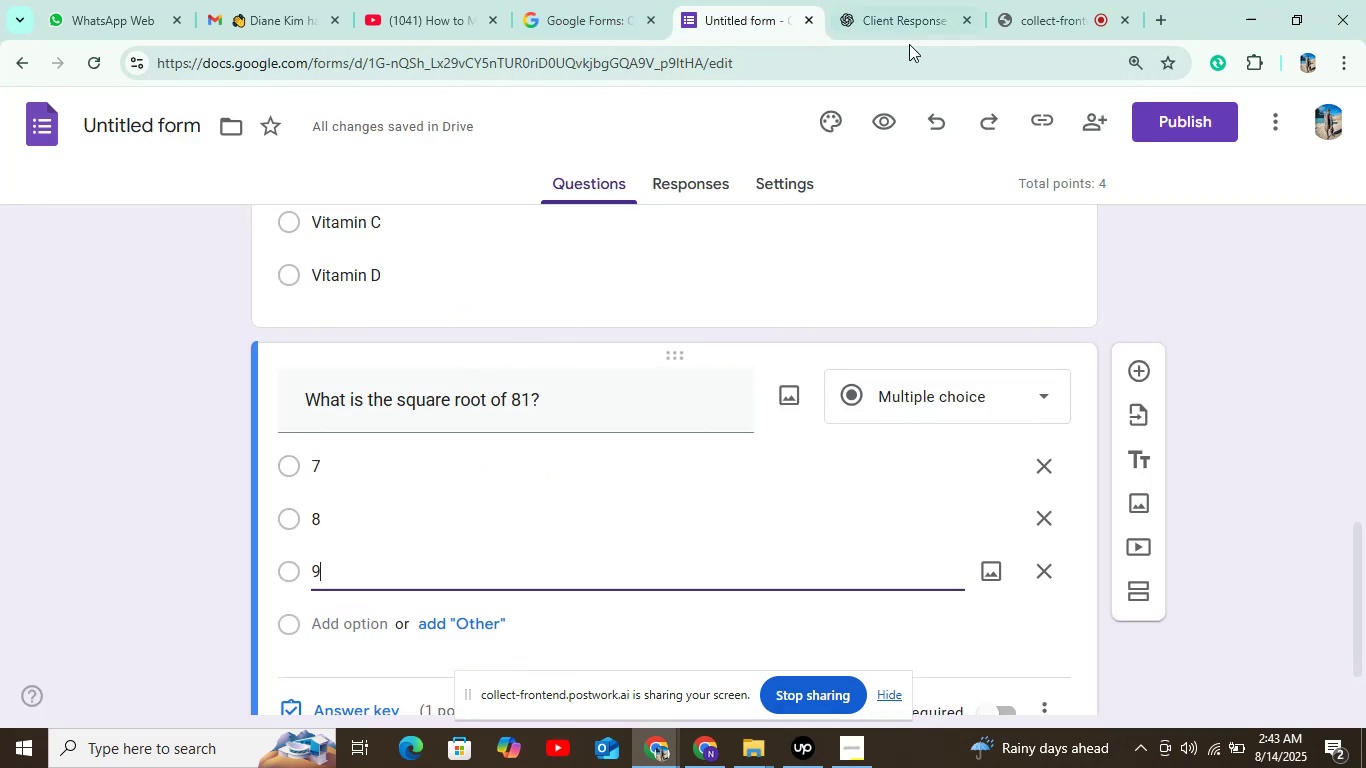 
left_click([906, 16])
 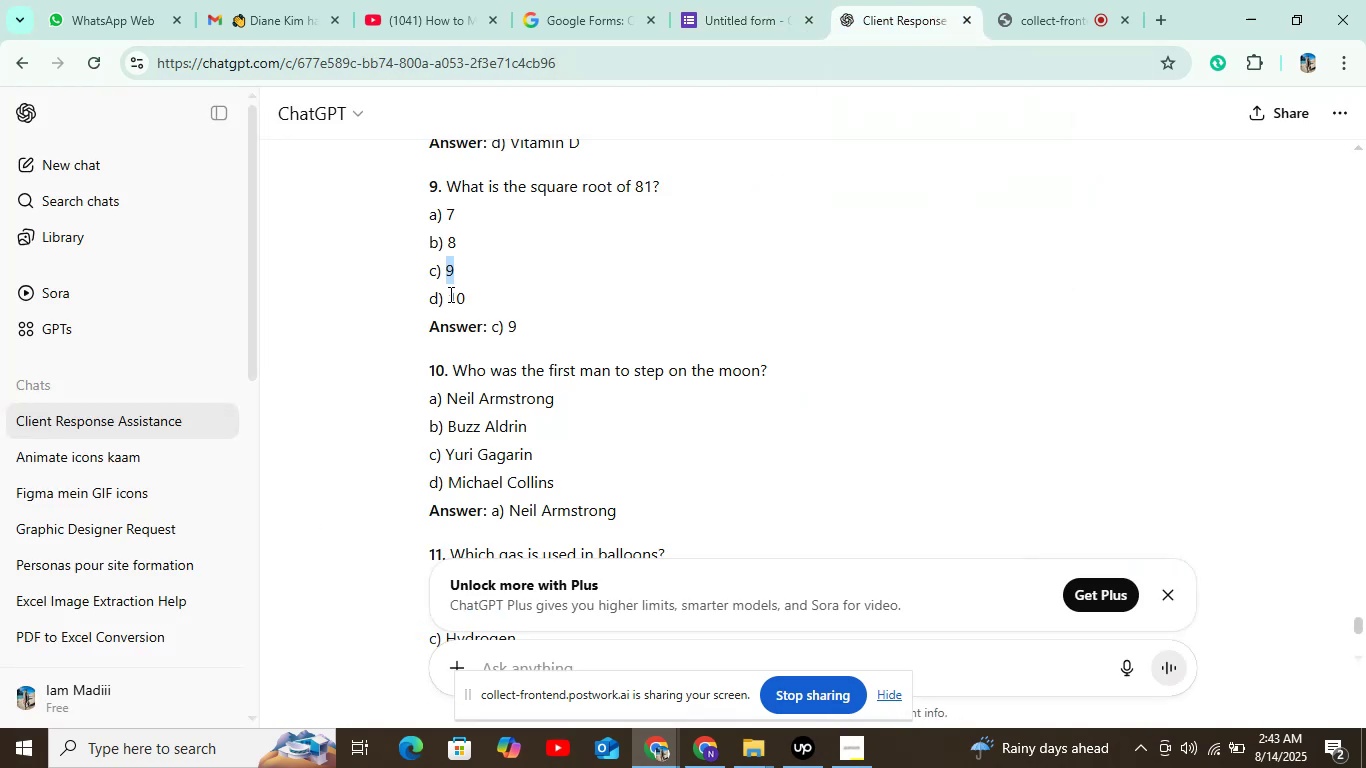 
left_click_drag(start_coordinate=[447, 300], to_coordinate=[472, 300])
 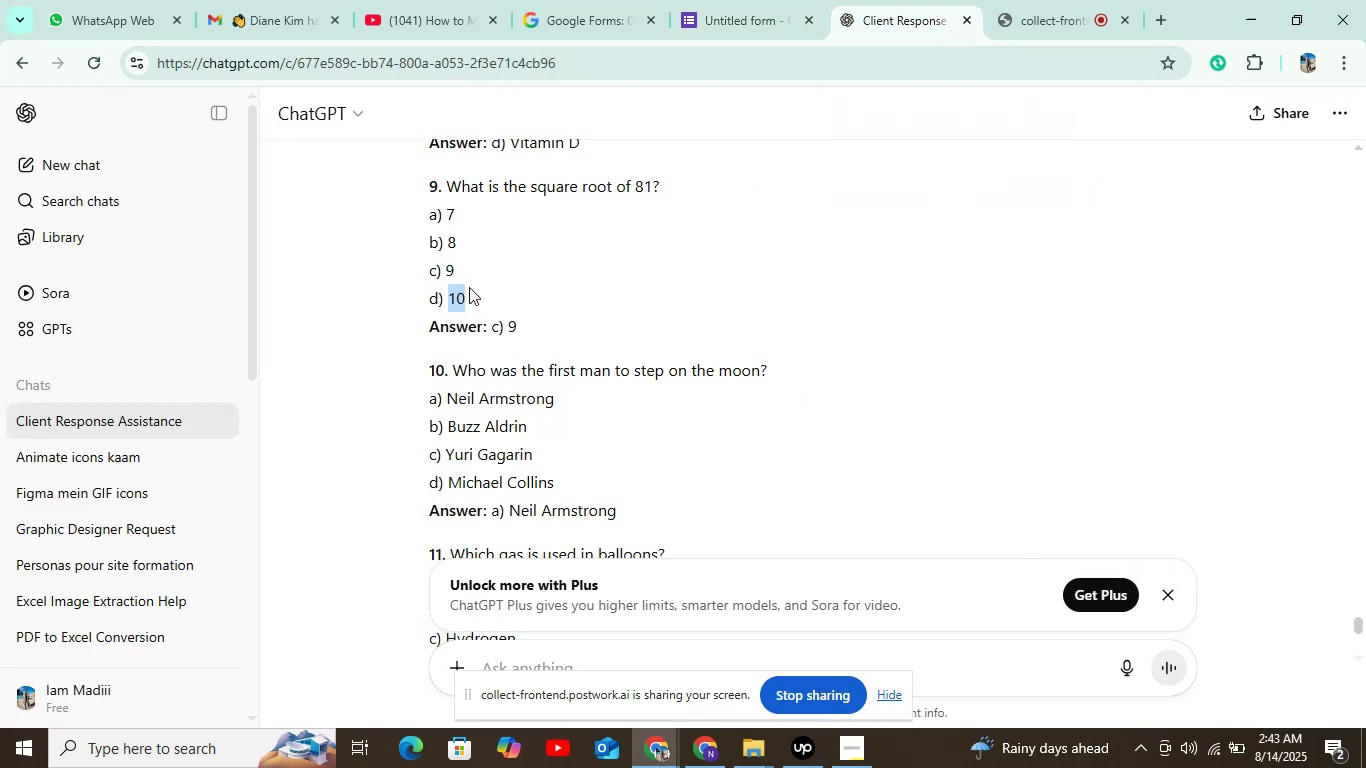 
key(Control+C)
 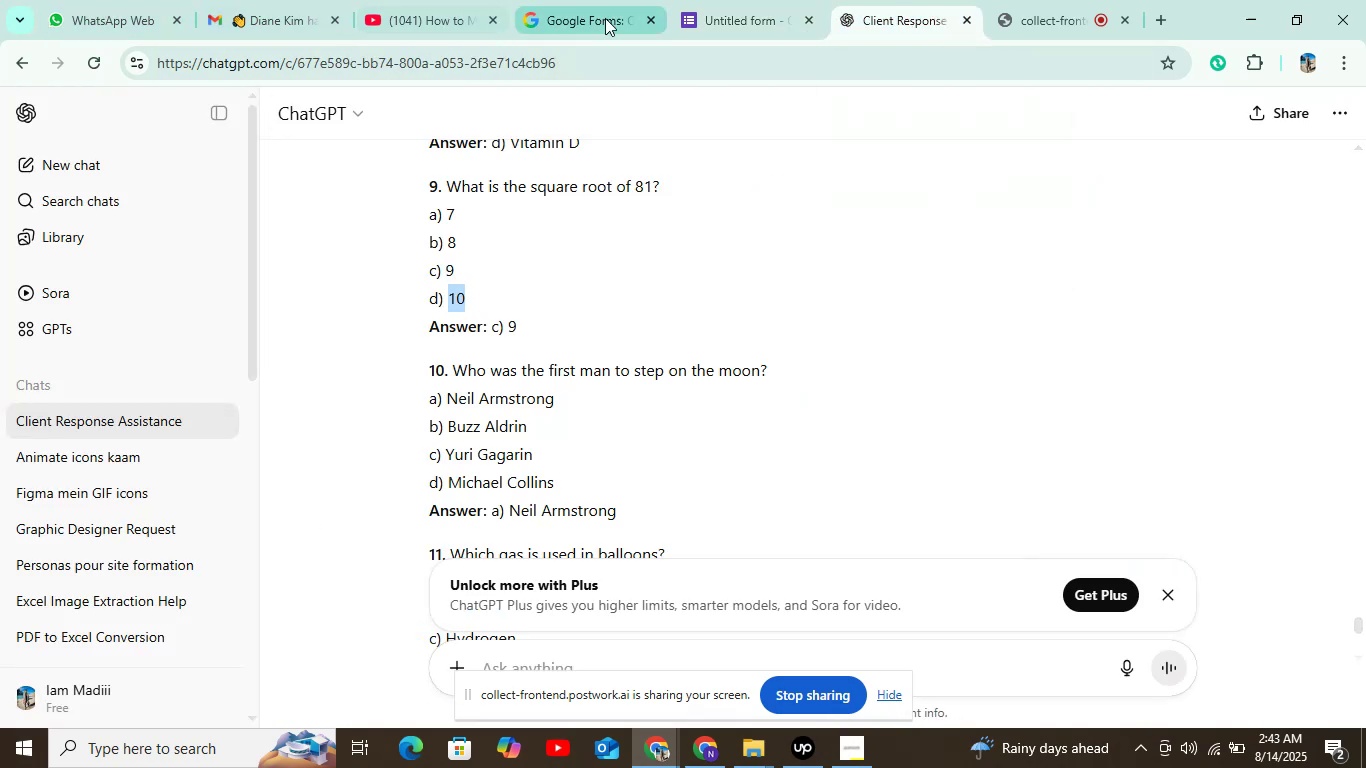 
left_click([736, 21])
 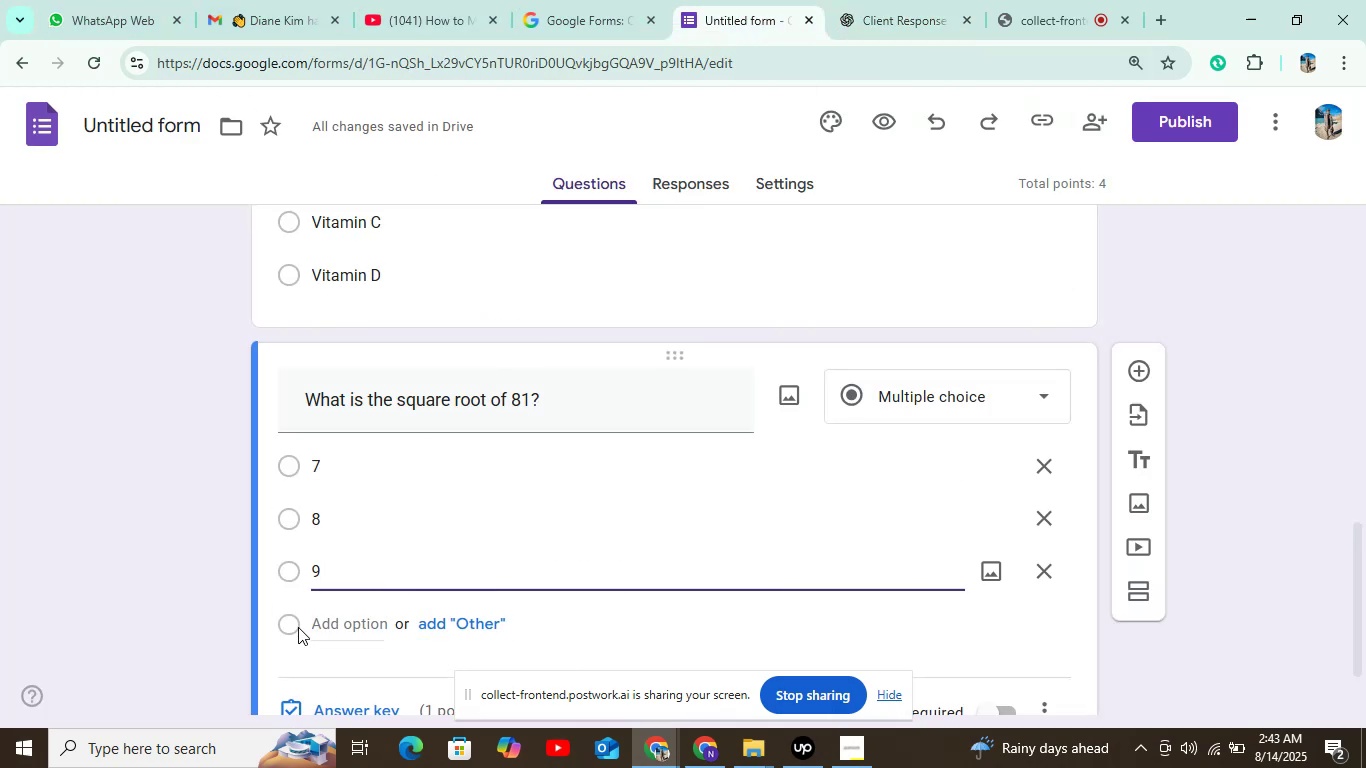 
left_click([355, 634])
 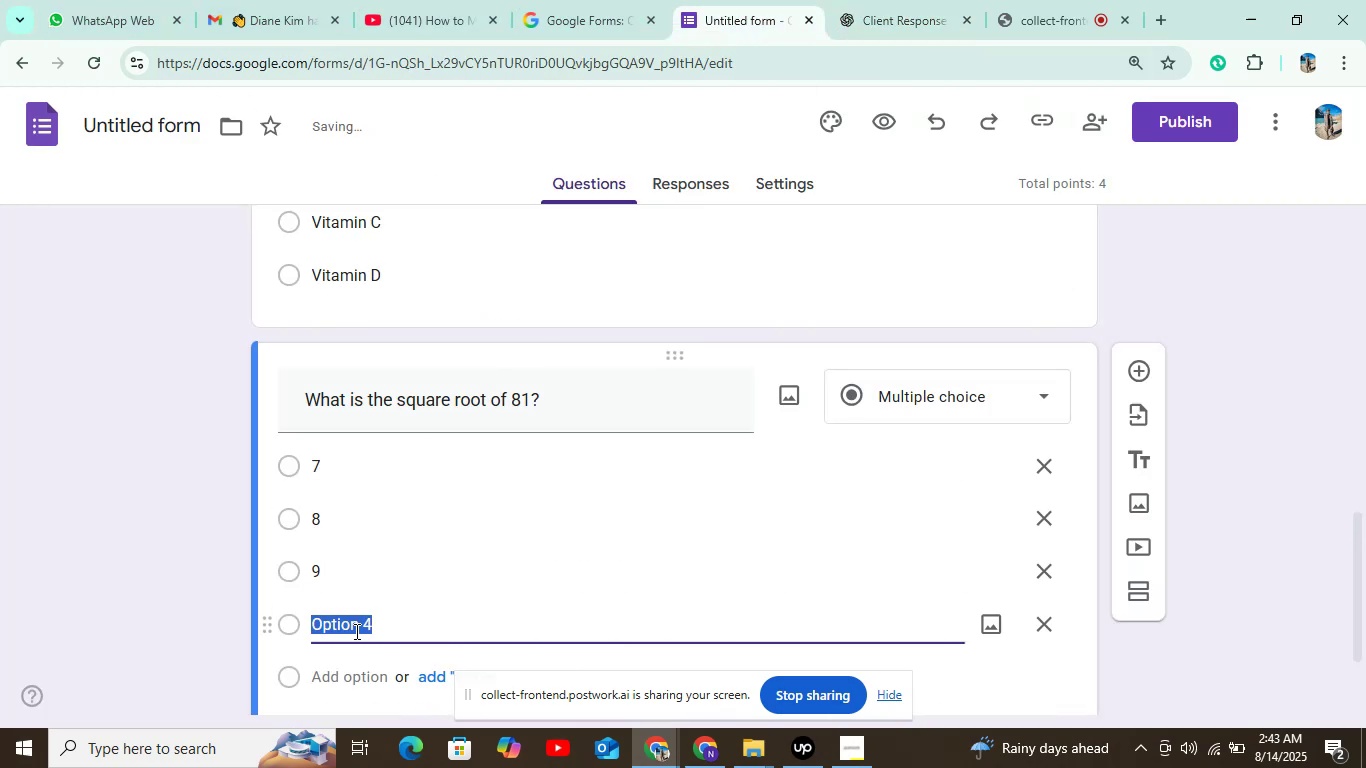 
key(Control+V)
 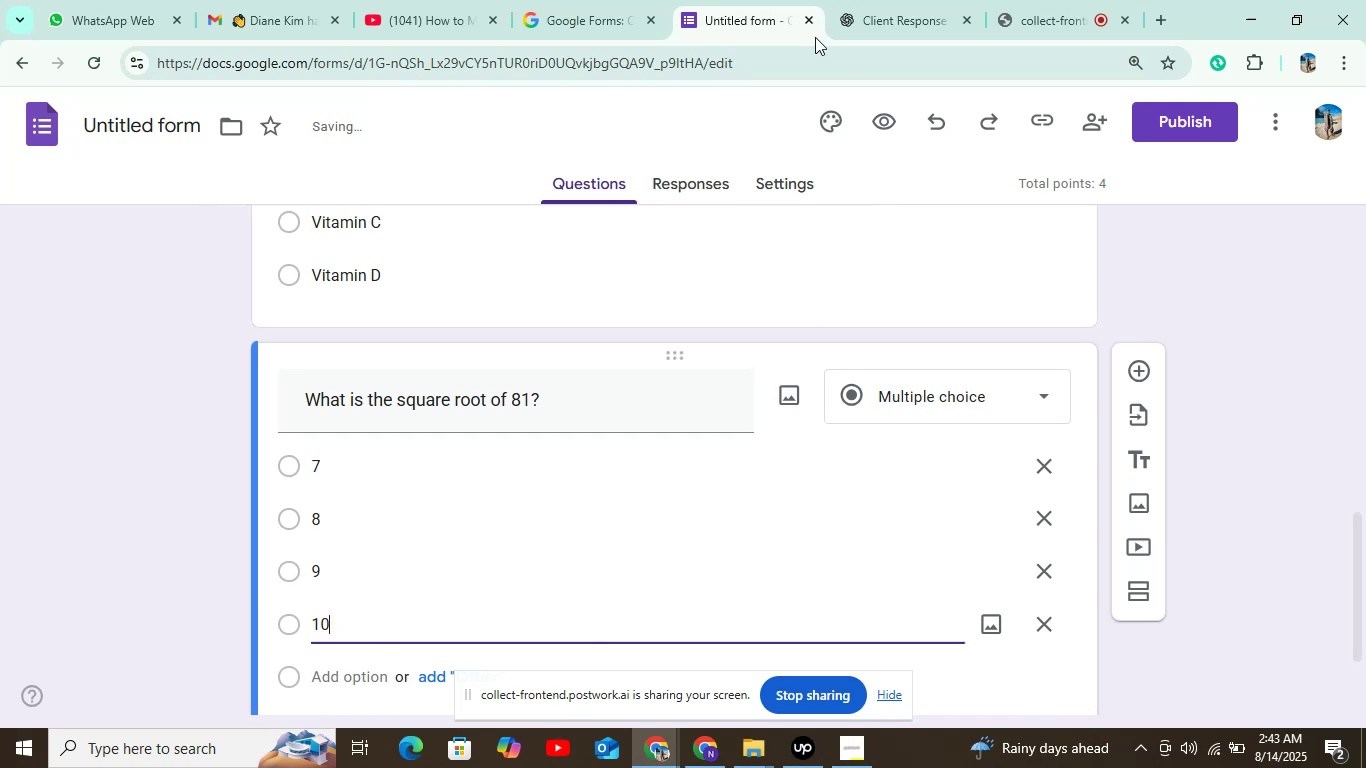 
left_click([885, 20])
 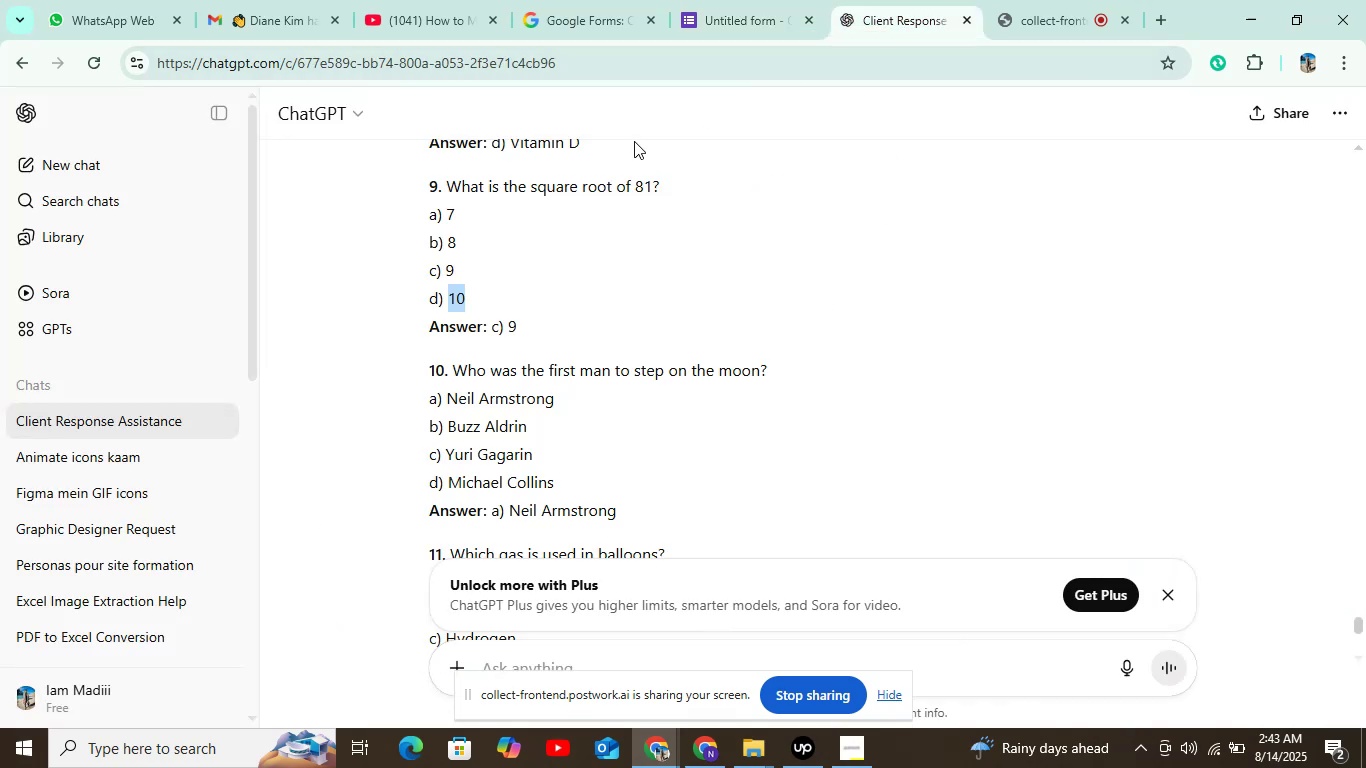 
left_click([736, 23])
 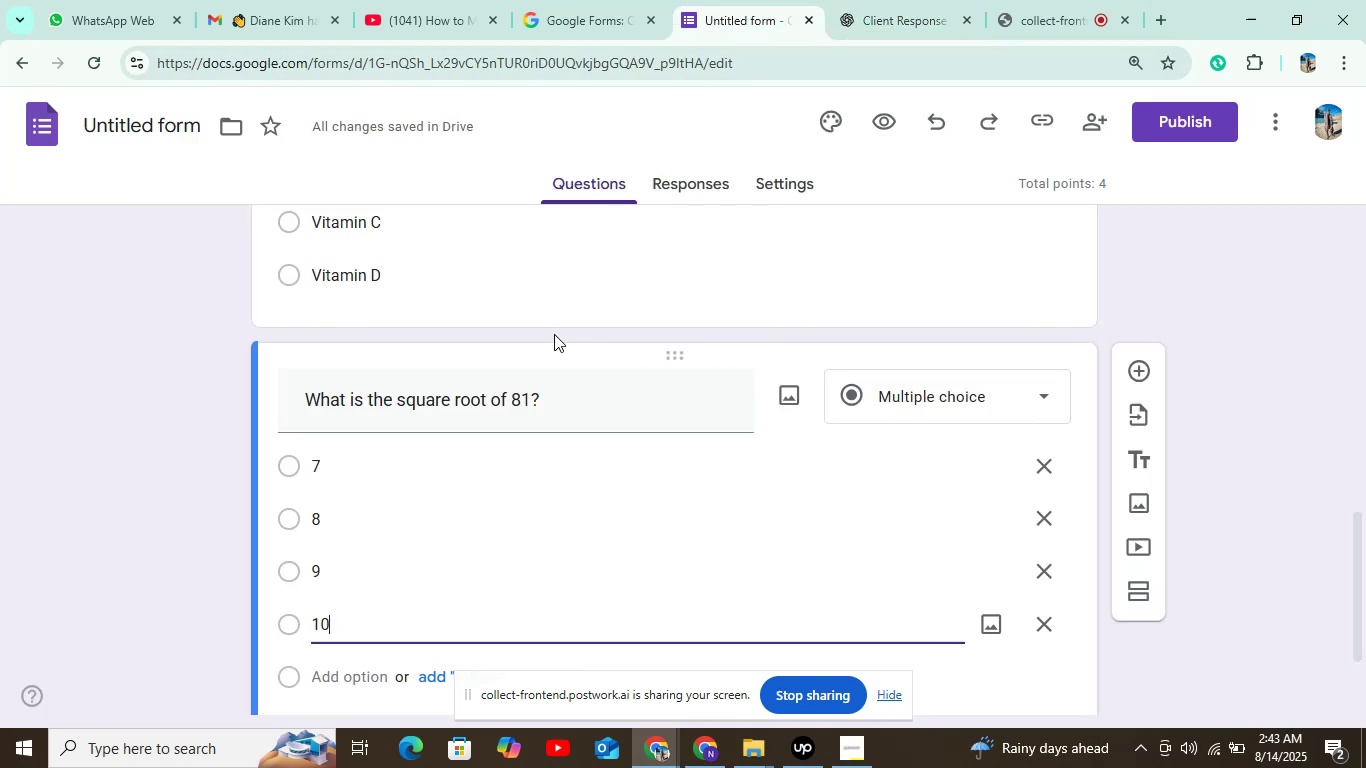 
scroll: coordinate [544, 346], scroll_direction: down, amount: 1.0
 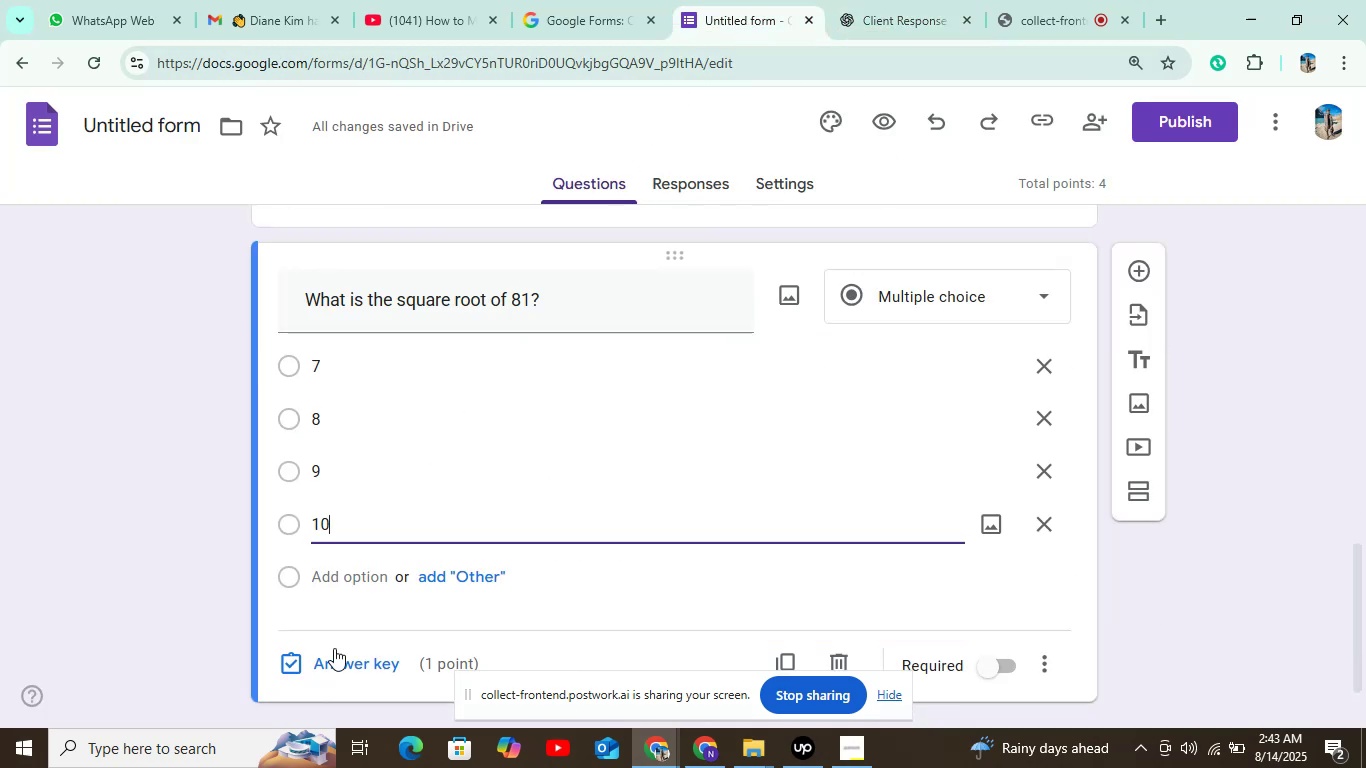 
left_click([340, 655])
 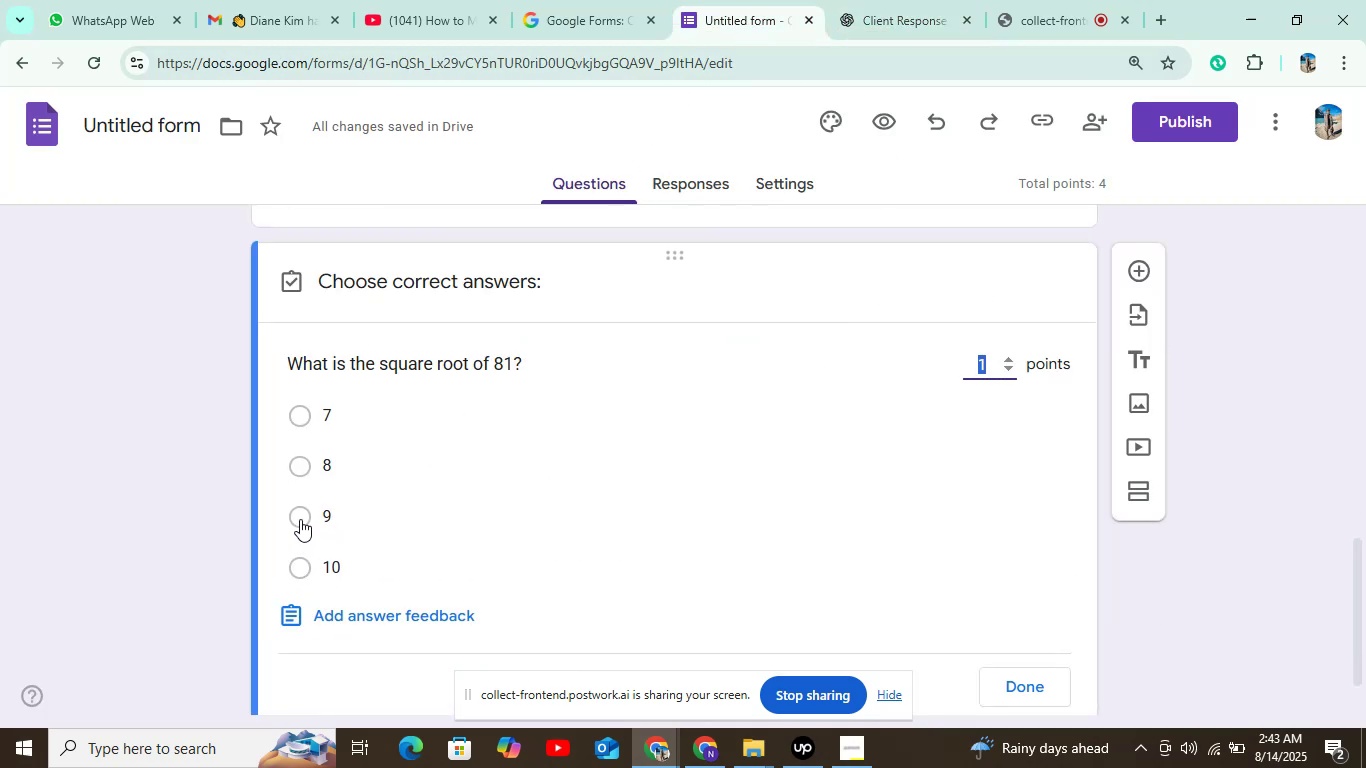 
left_click([298, 518])
 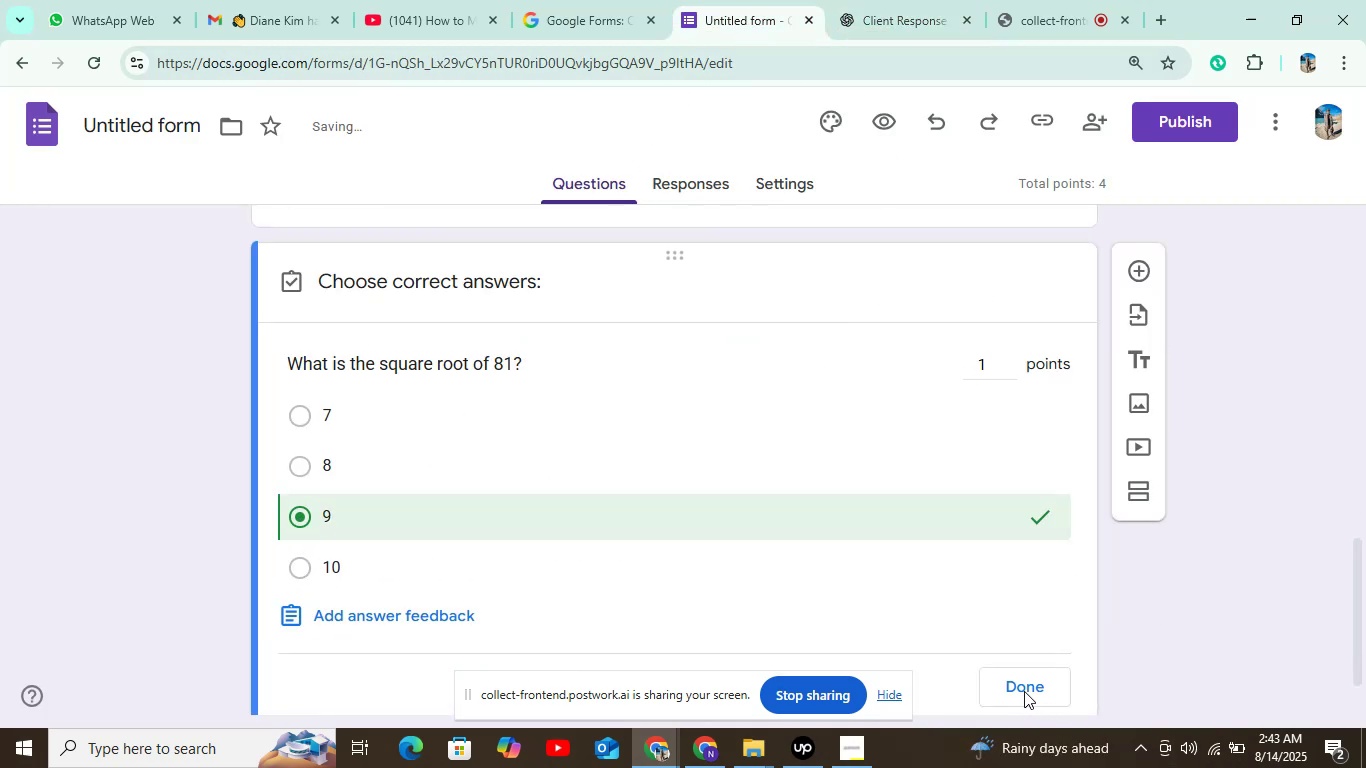 
left_click([1024, 691])
 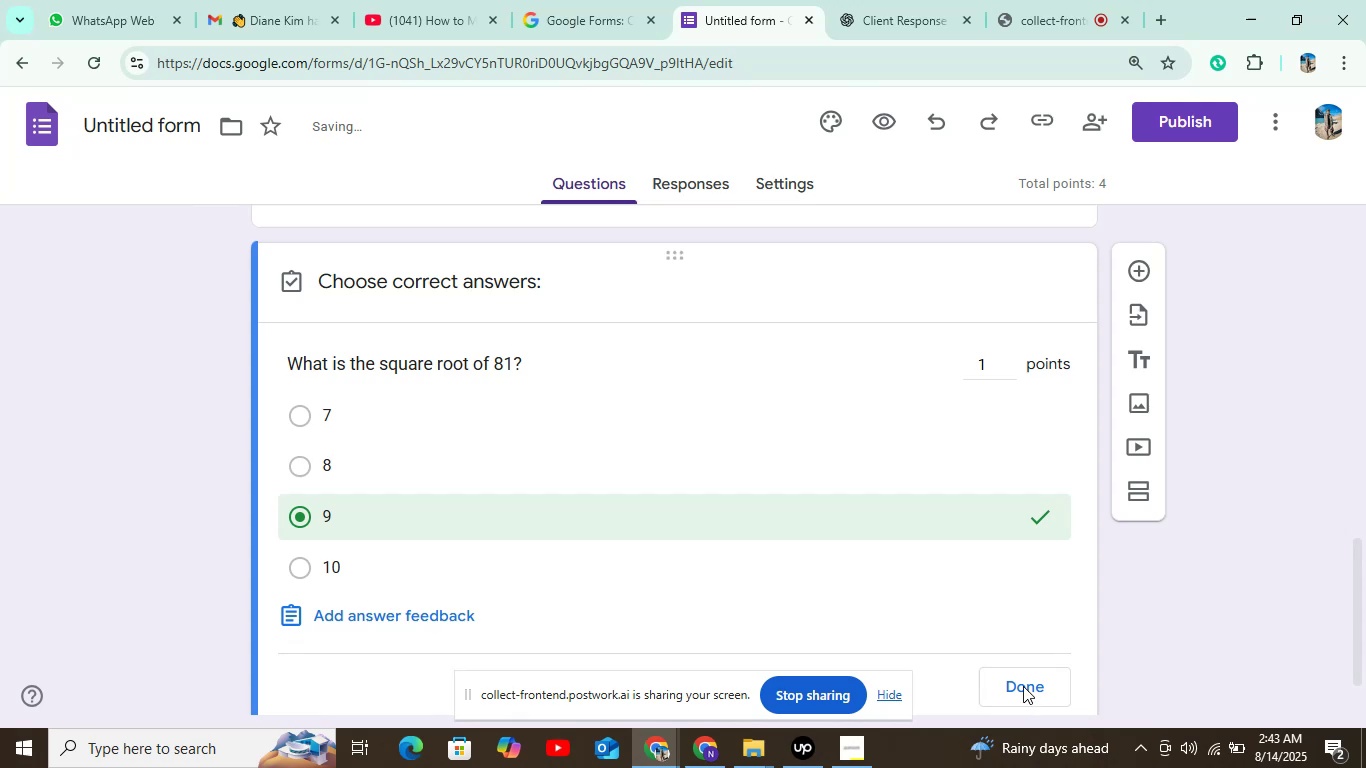 
left_click([1023, 685])
 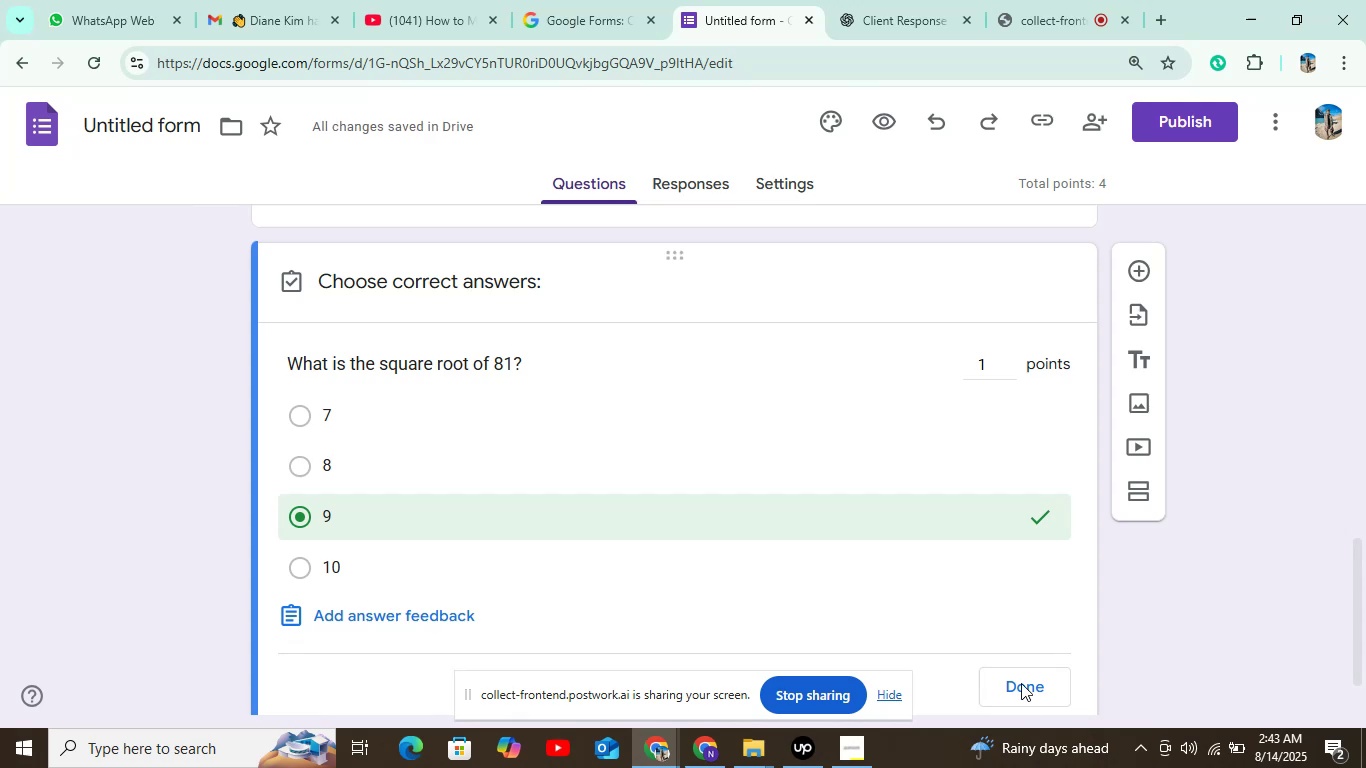 
left_click([1021, 682])
 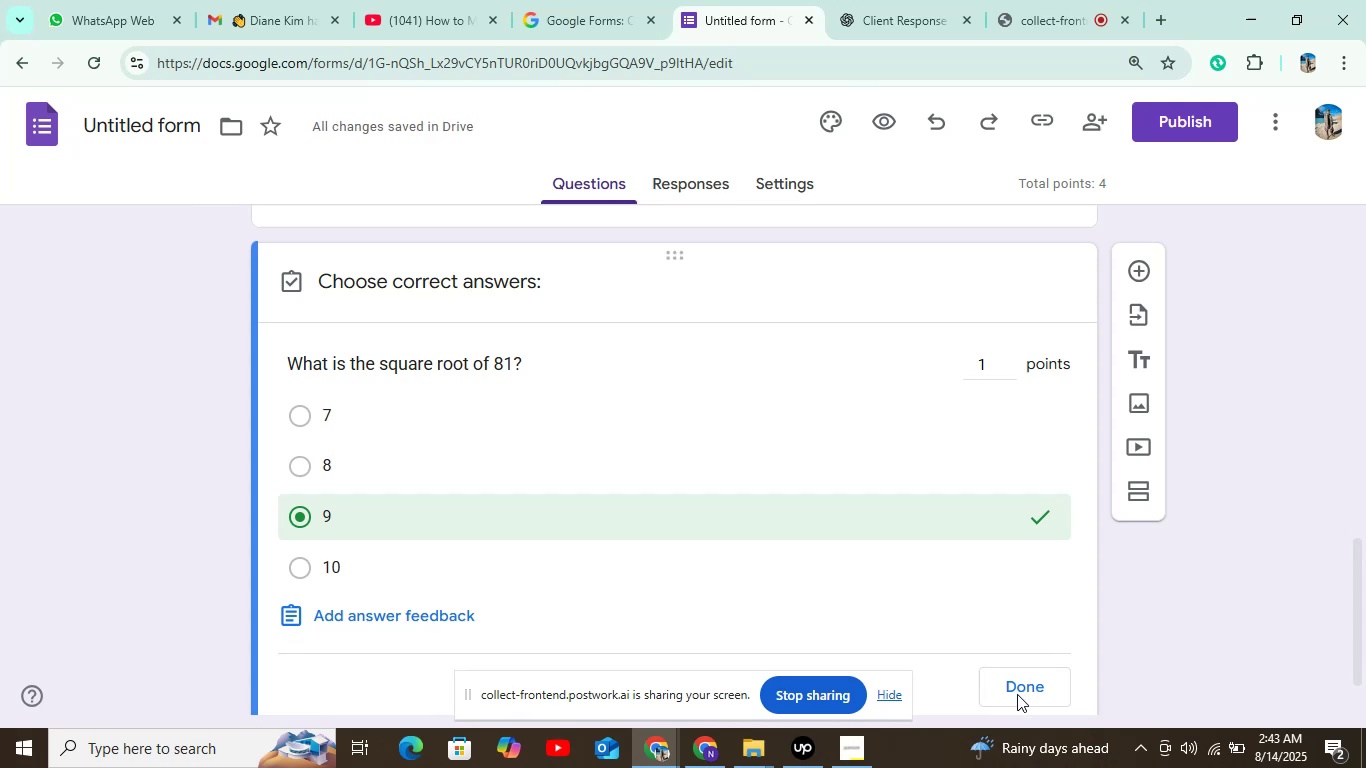 
left_click([1019, 695])
 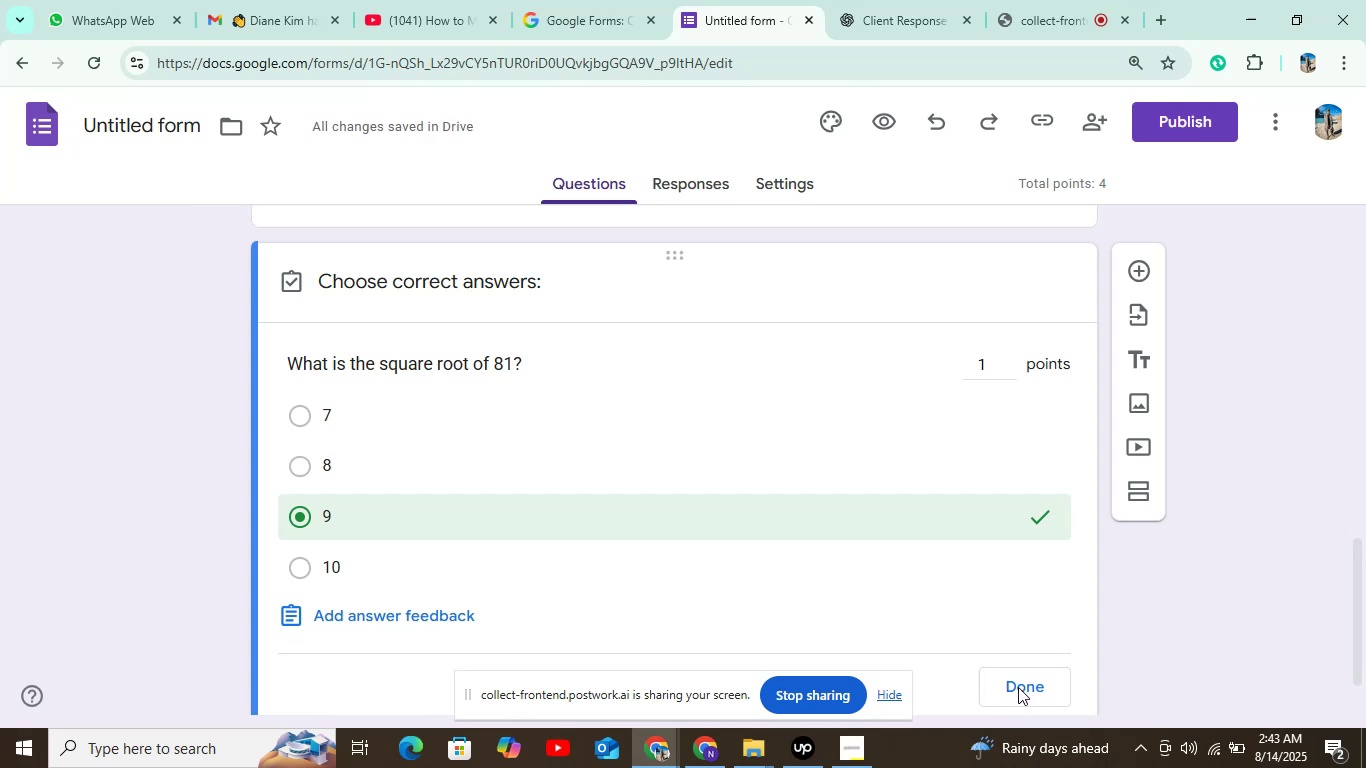 
left_click([1018, 685])
 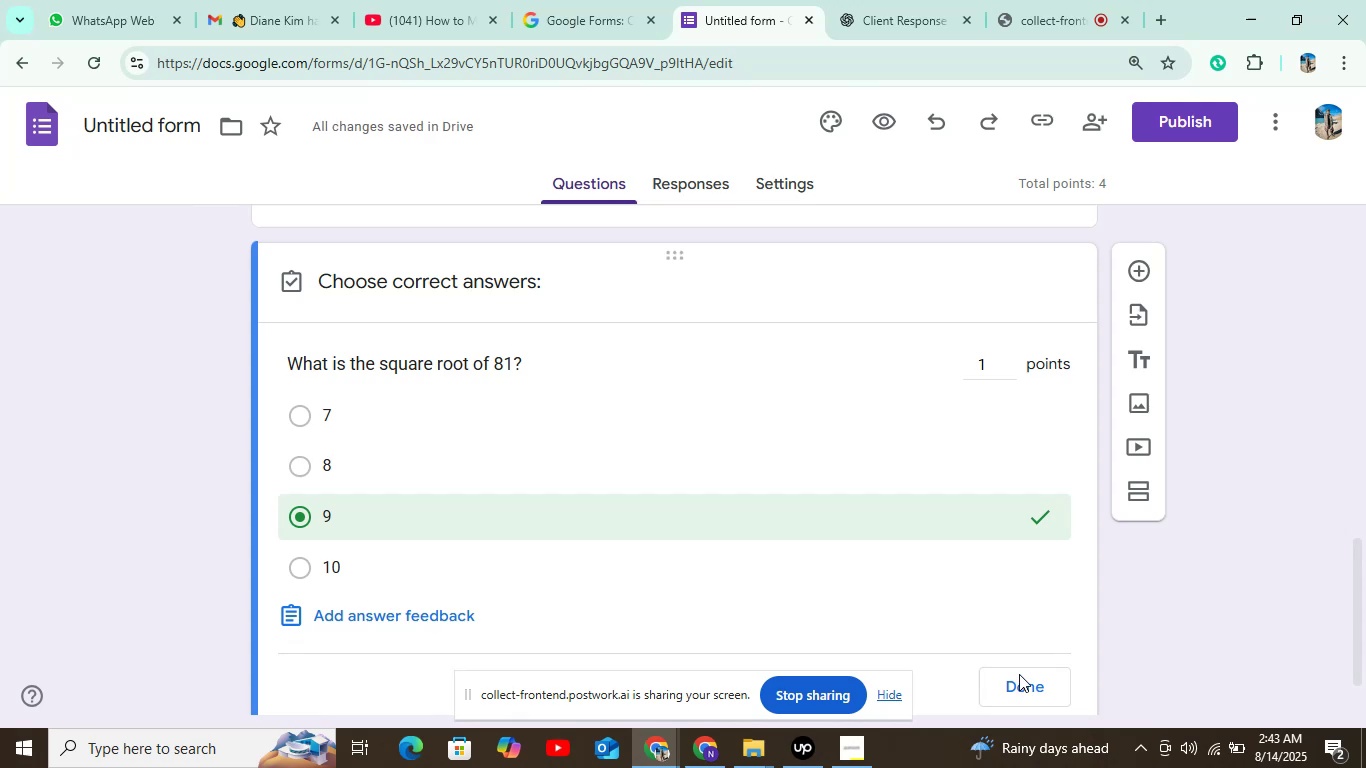 
double_click([1019, 674])
 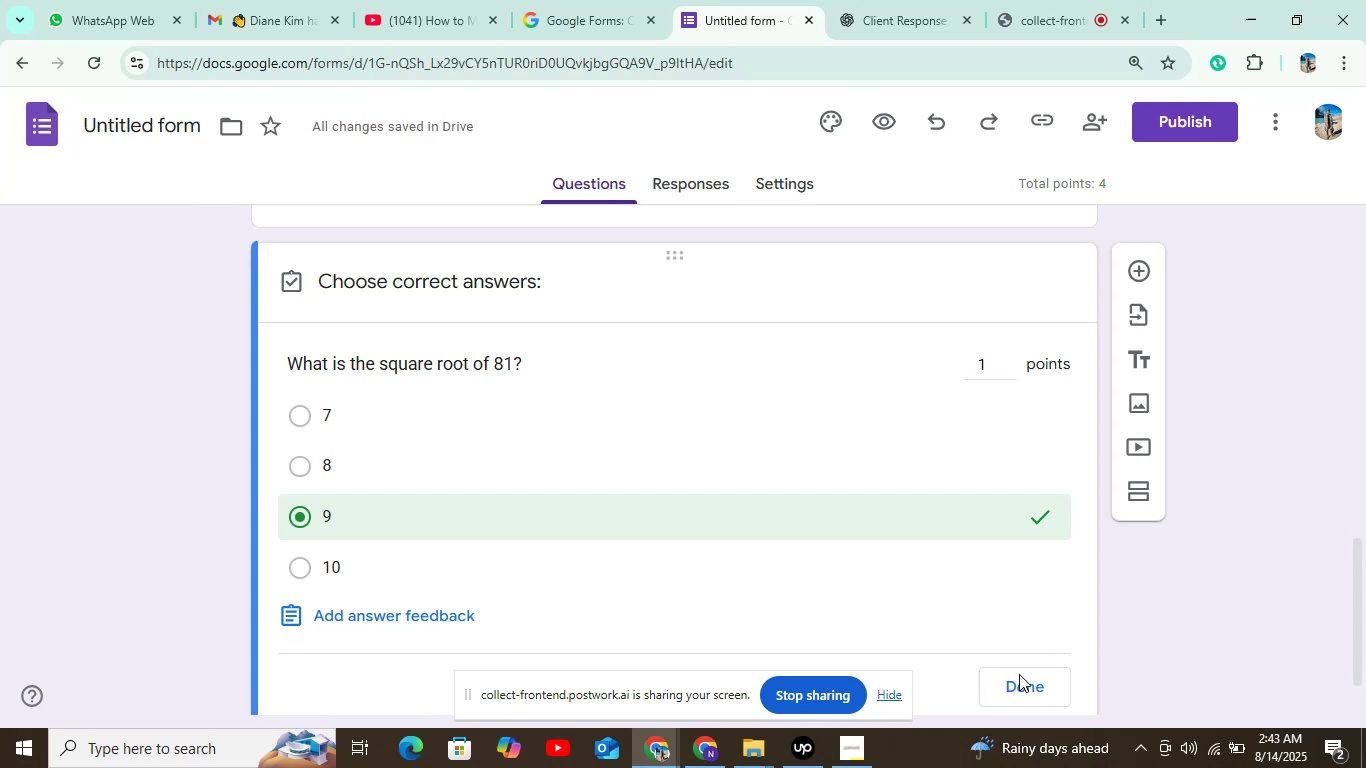 
left_click_drag(start_coordinate=[1038, 704], to_coordinate=[1043, 725])
 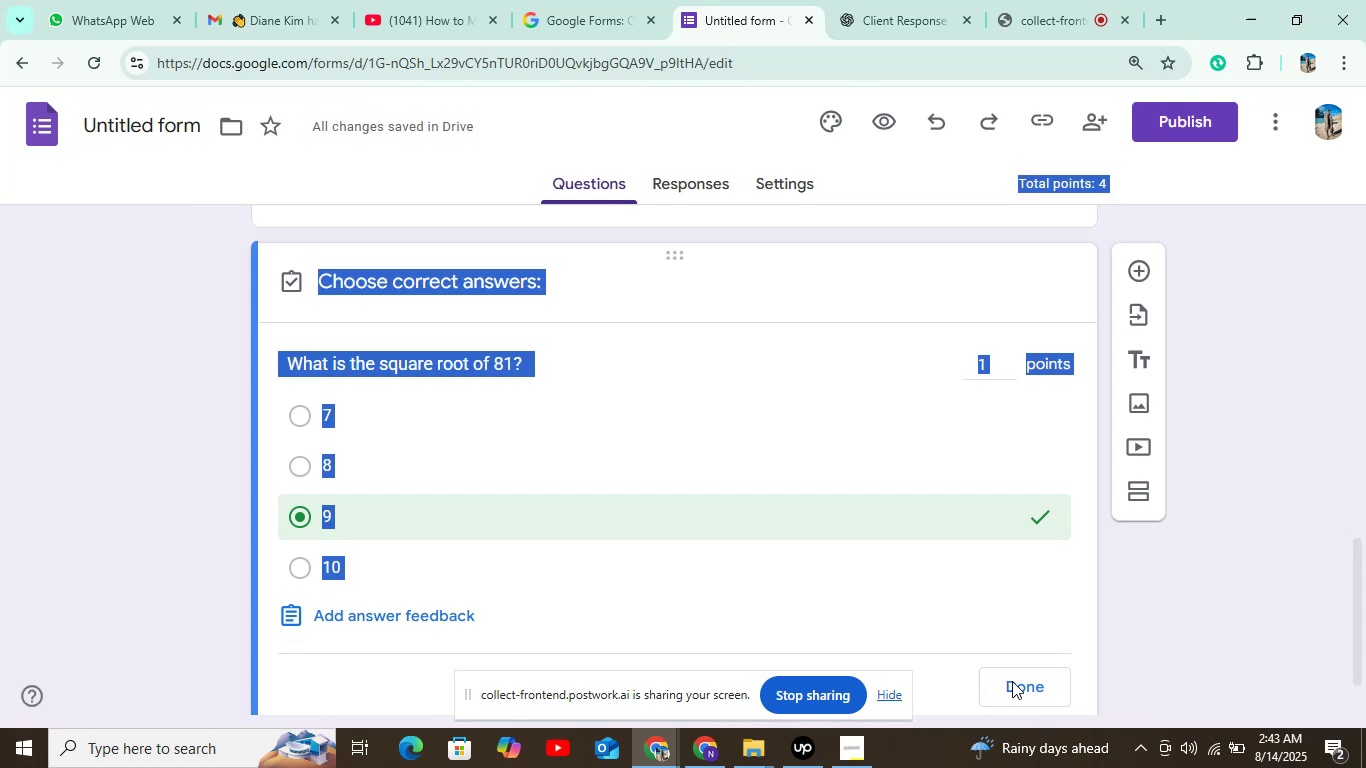 
left_click([1012, 681])
 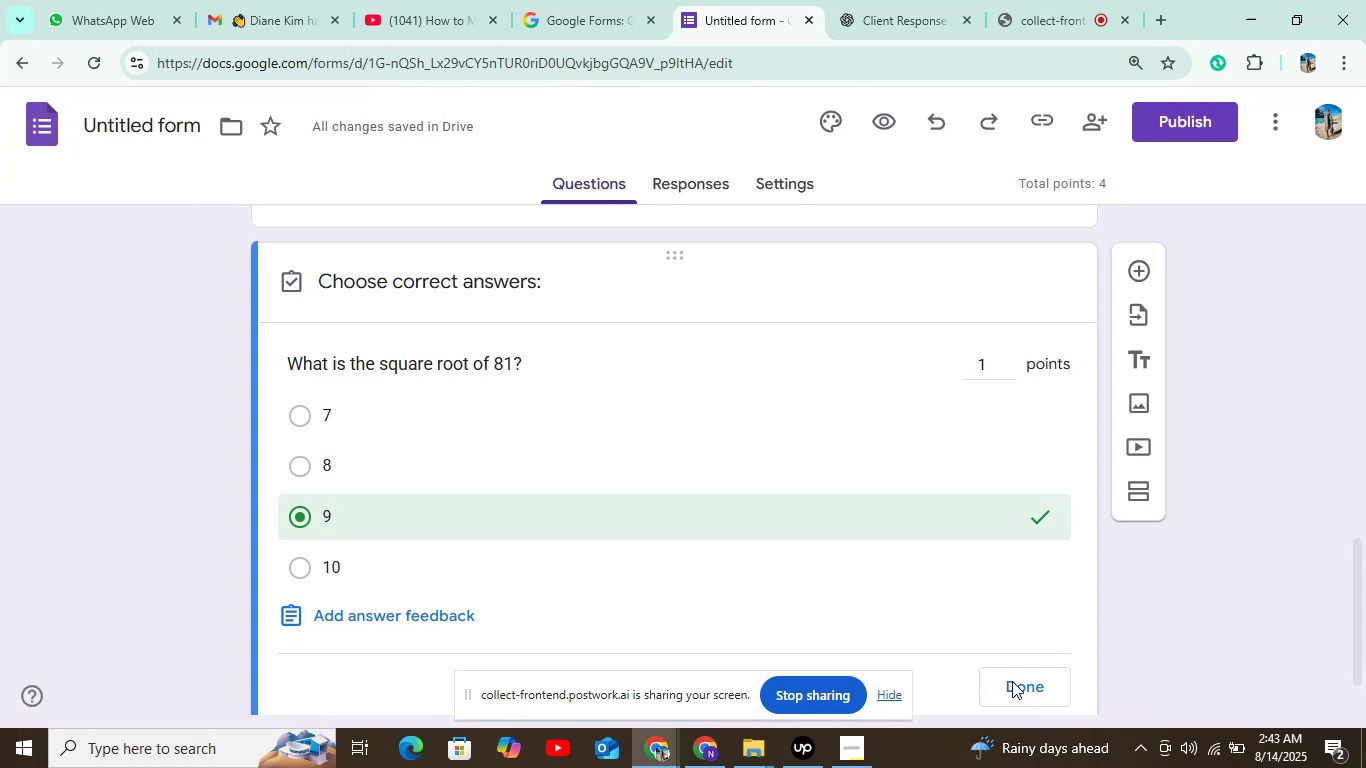 
double_click([1022, 683])
 